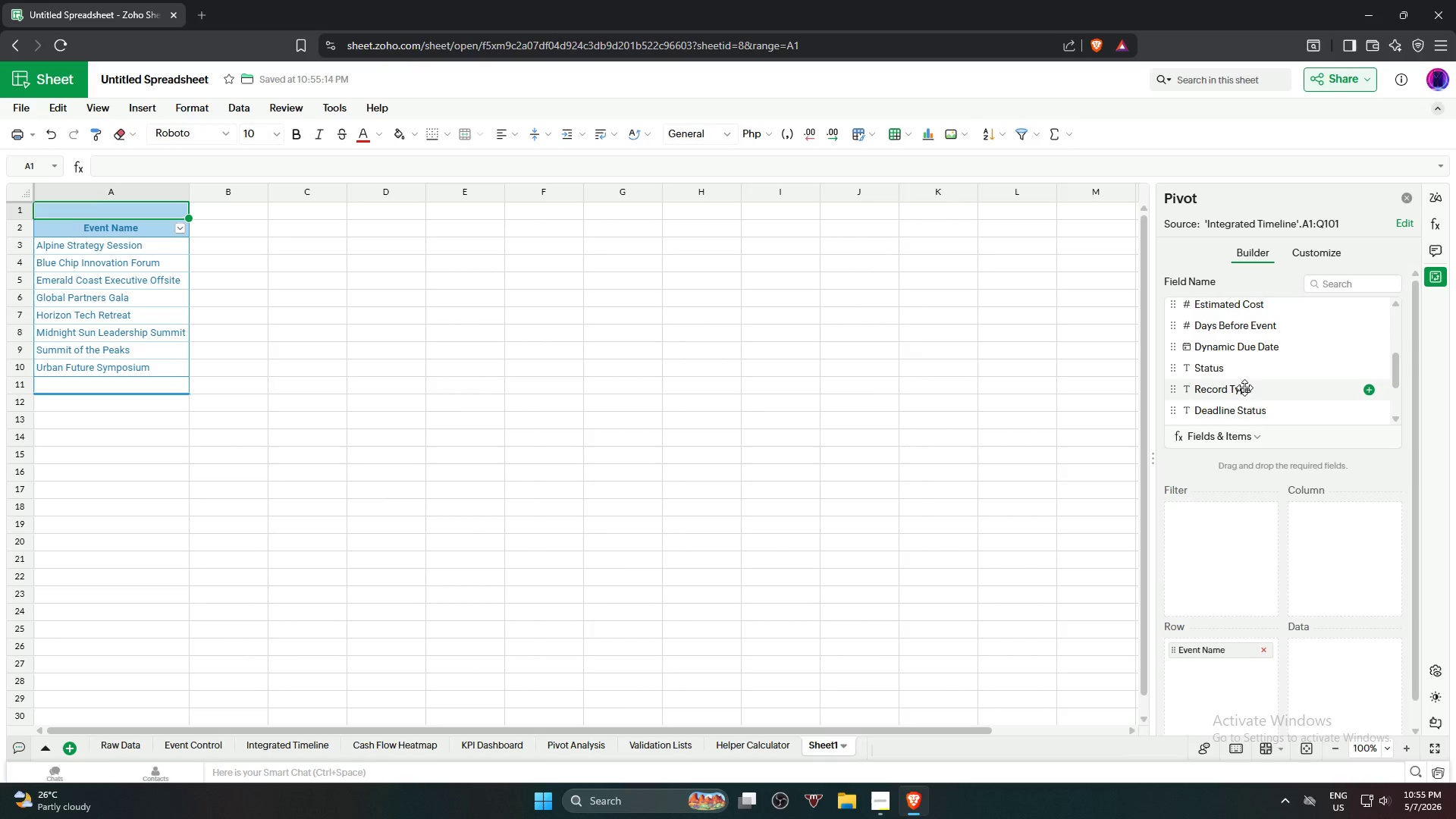 
left_click_drag(start_coordinate=[1247, 372], to_coordinate=[1310, 544])
 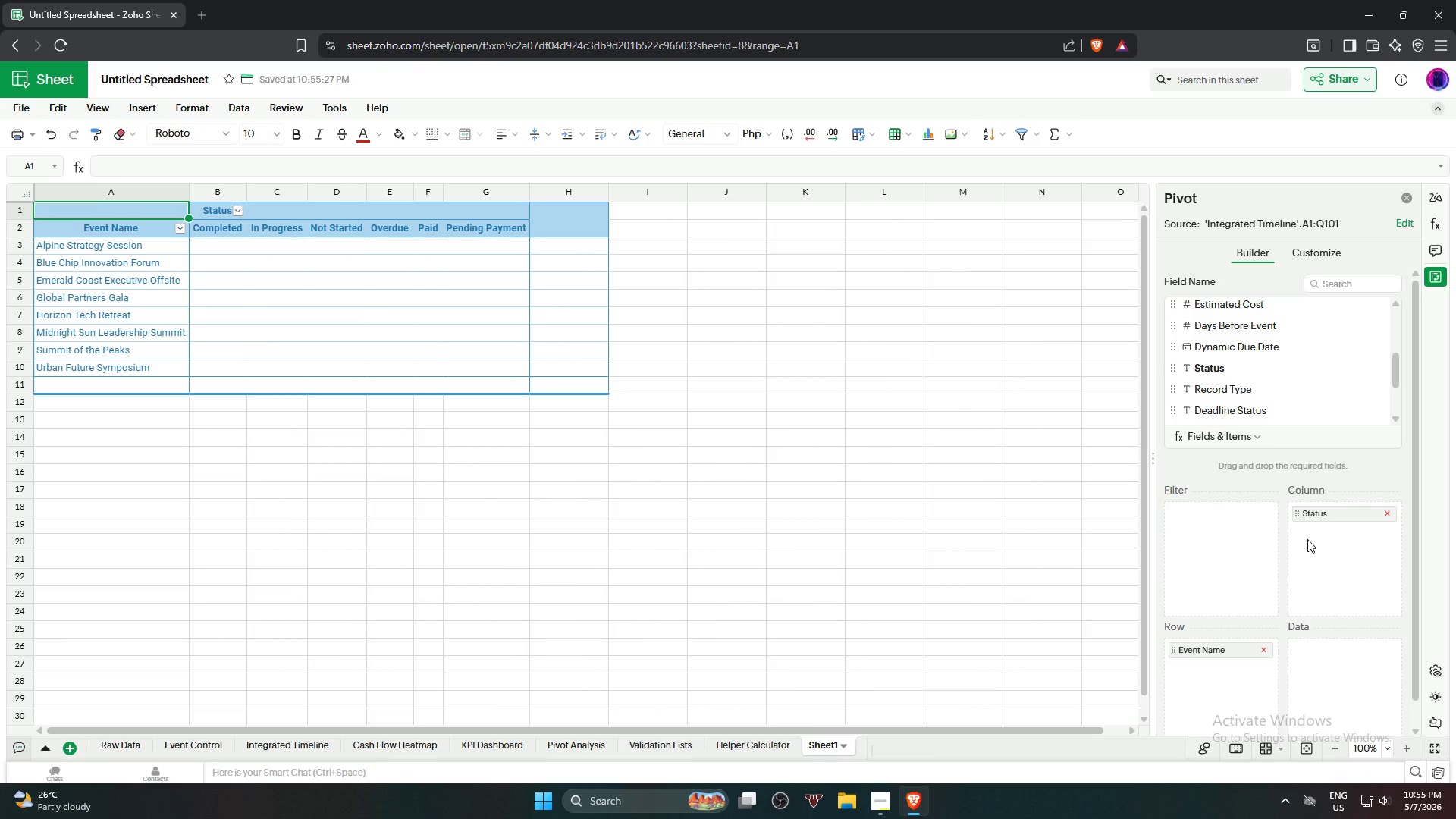 
wait(5.19)
 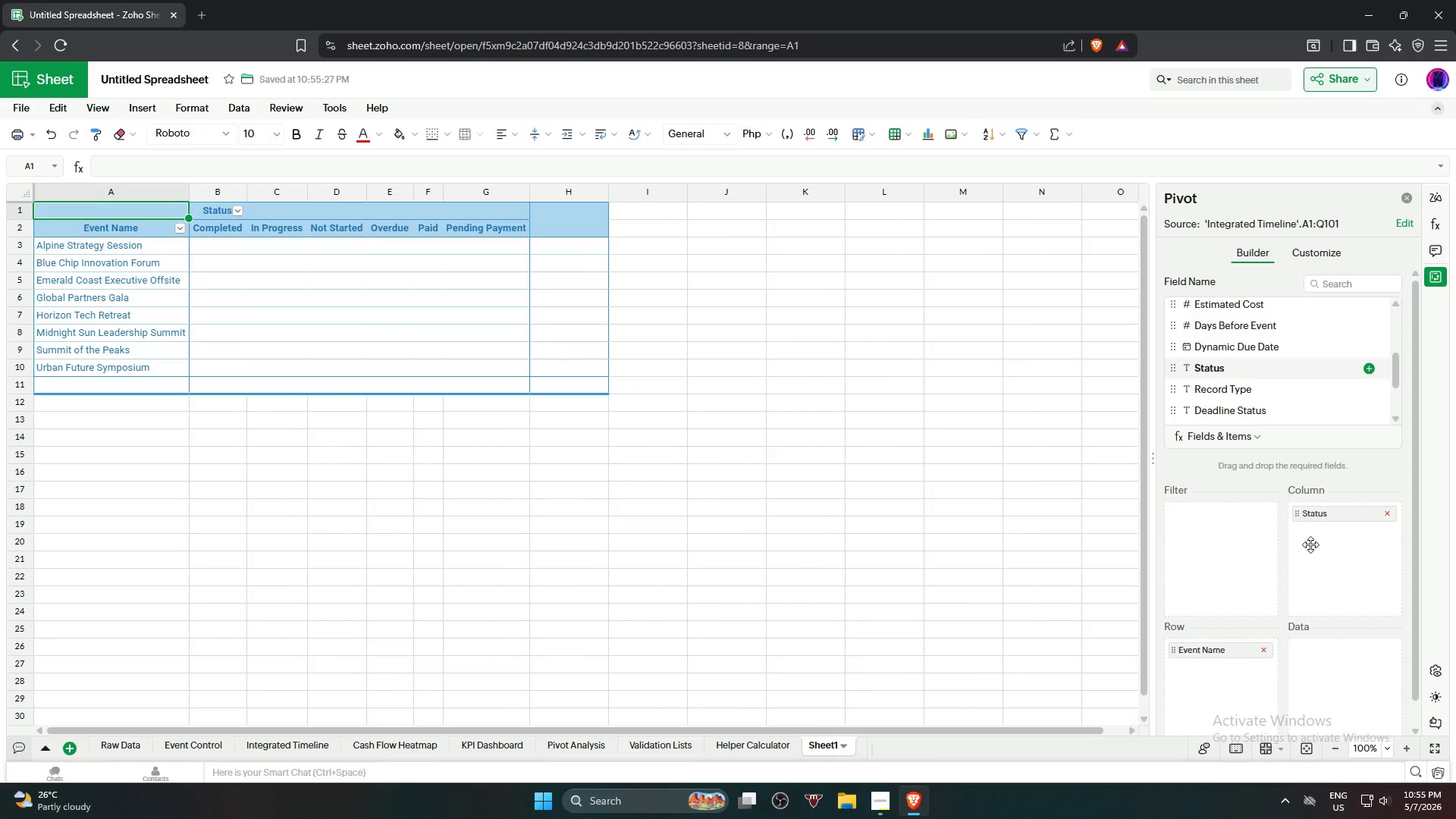 
scroll: coordinate [1254, 391], scroll_direction: down, amount: 3.0
 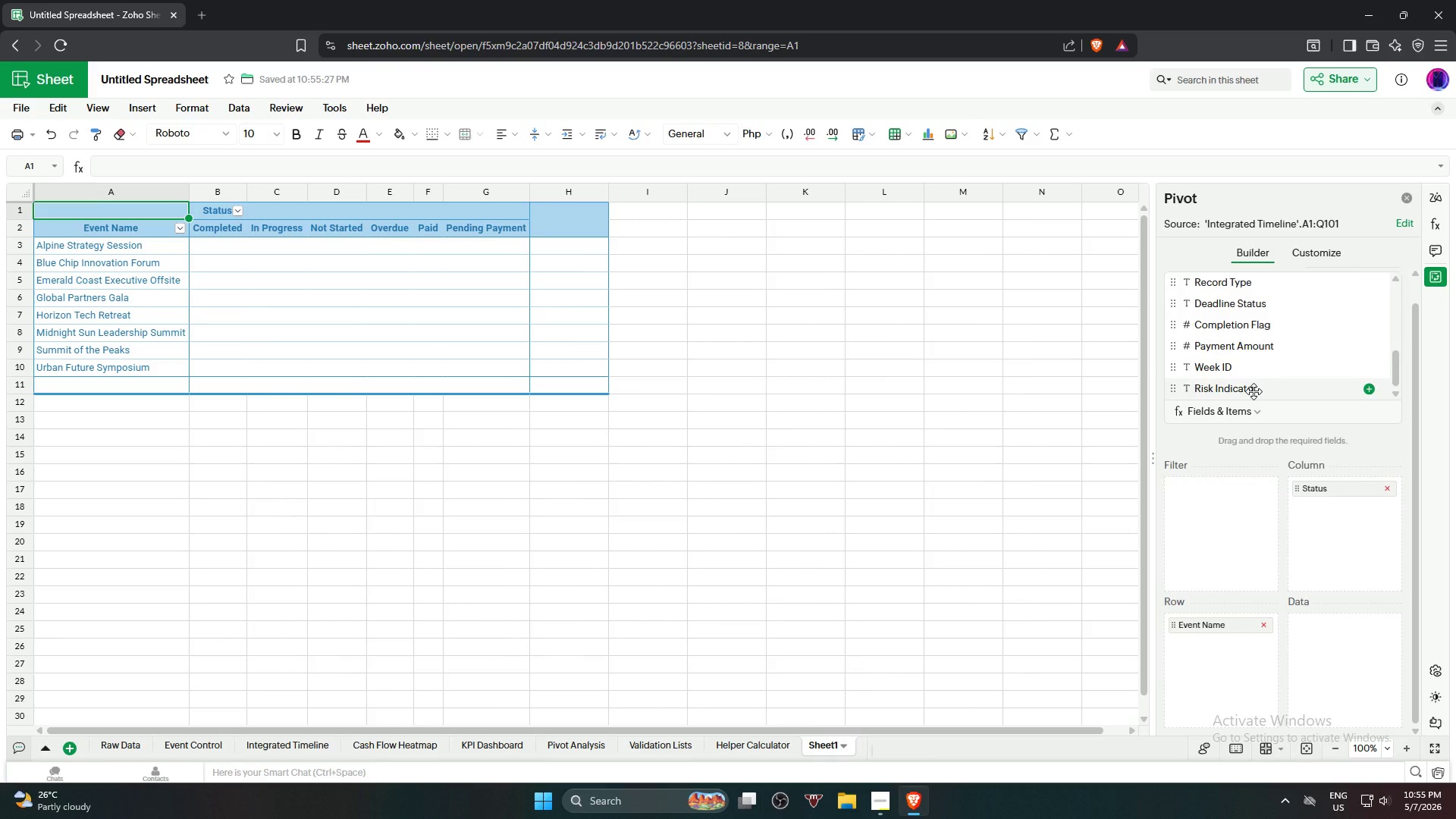 
scroll: coordinate [1254, 391], scroll_direction: up, amount: 3.0
 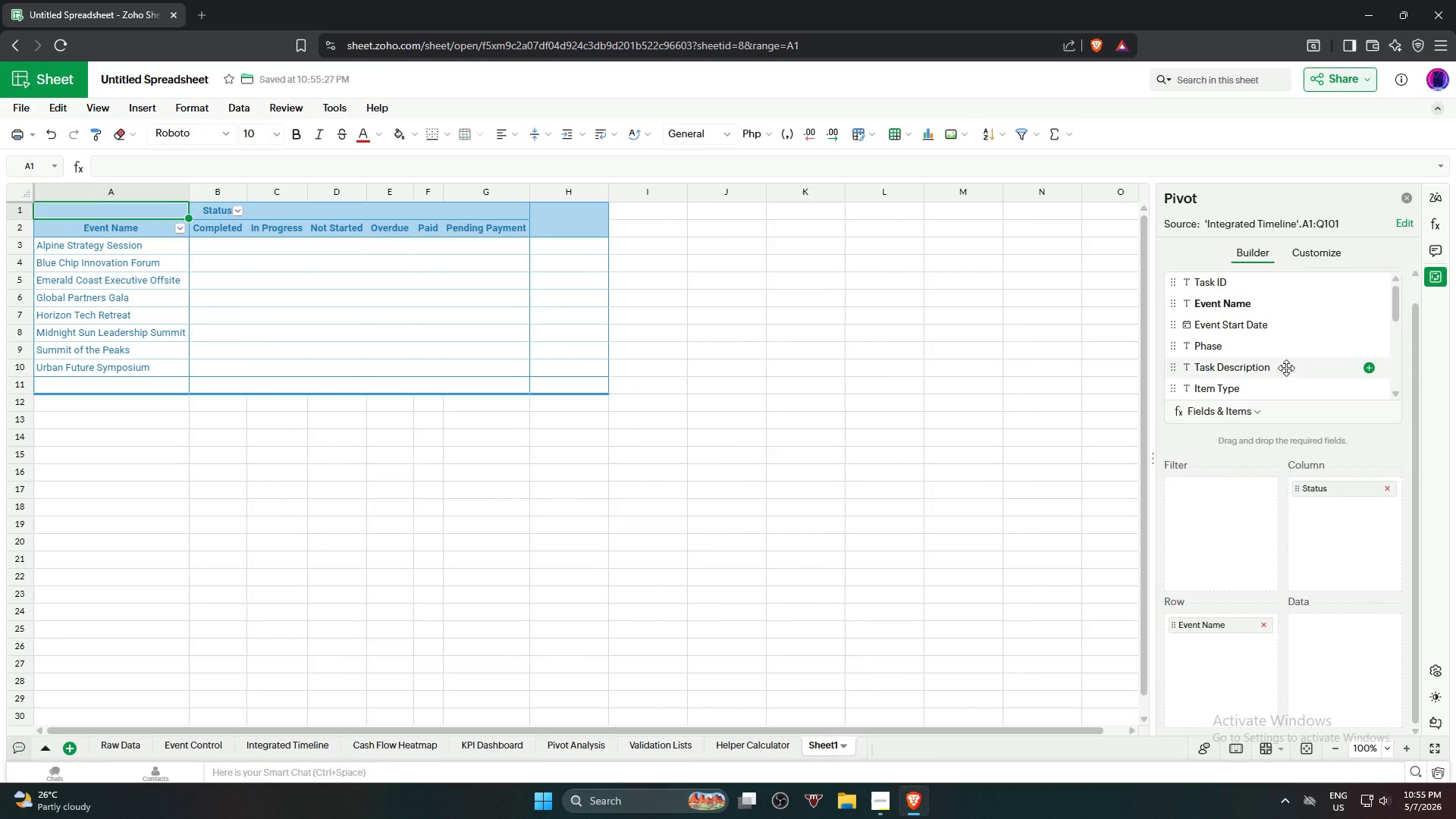 
scroll: coordinate [1286, 368], scroll_direction: down, amount: 1.0
 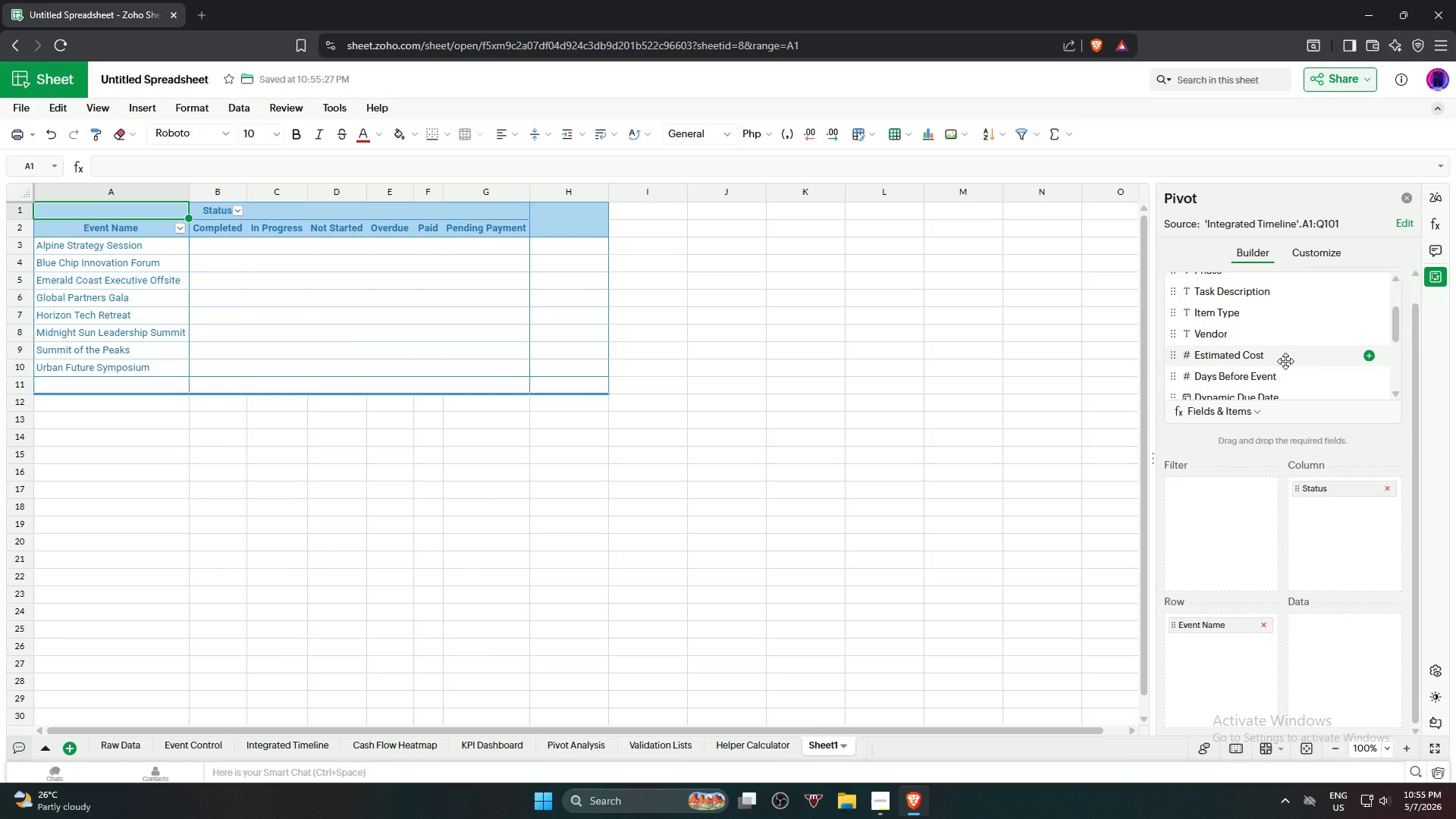 
left_click_drag(start_coordinate=[1281, 354], to_coordinate=[1330, 636])
 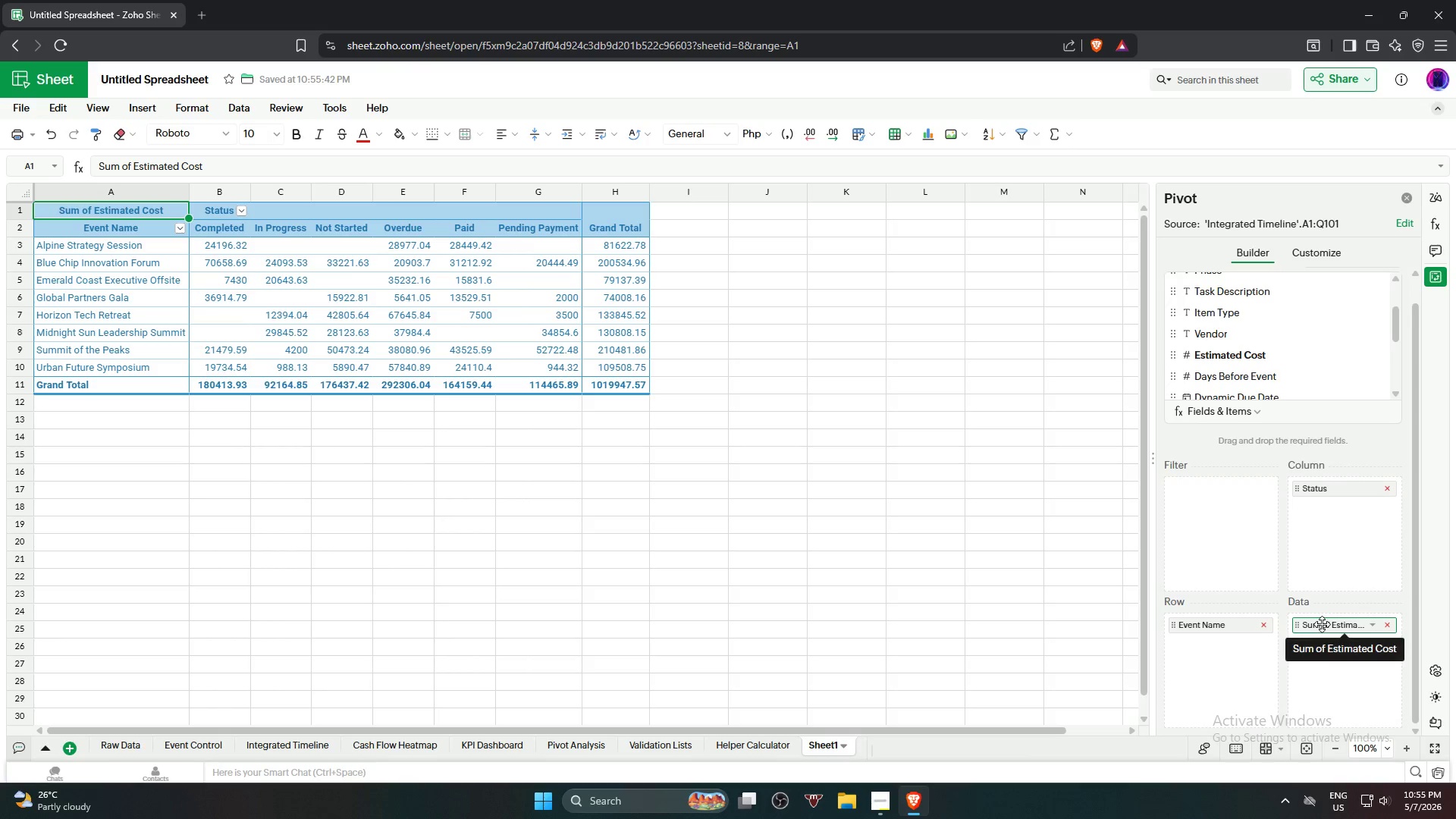 
wait(10.44)
 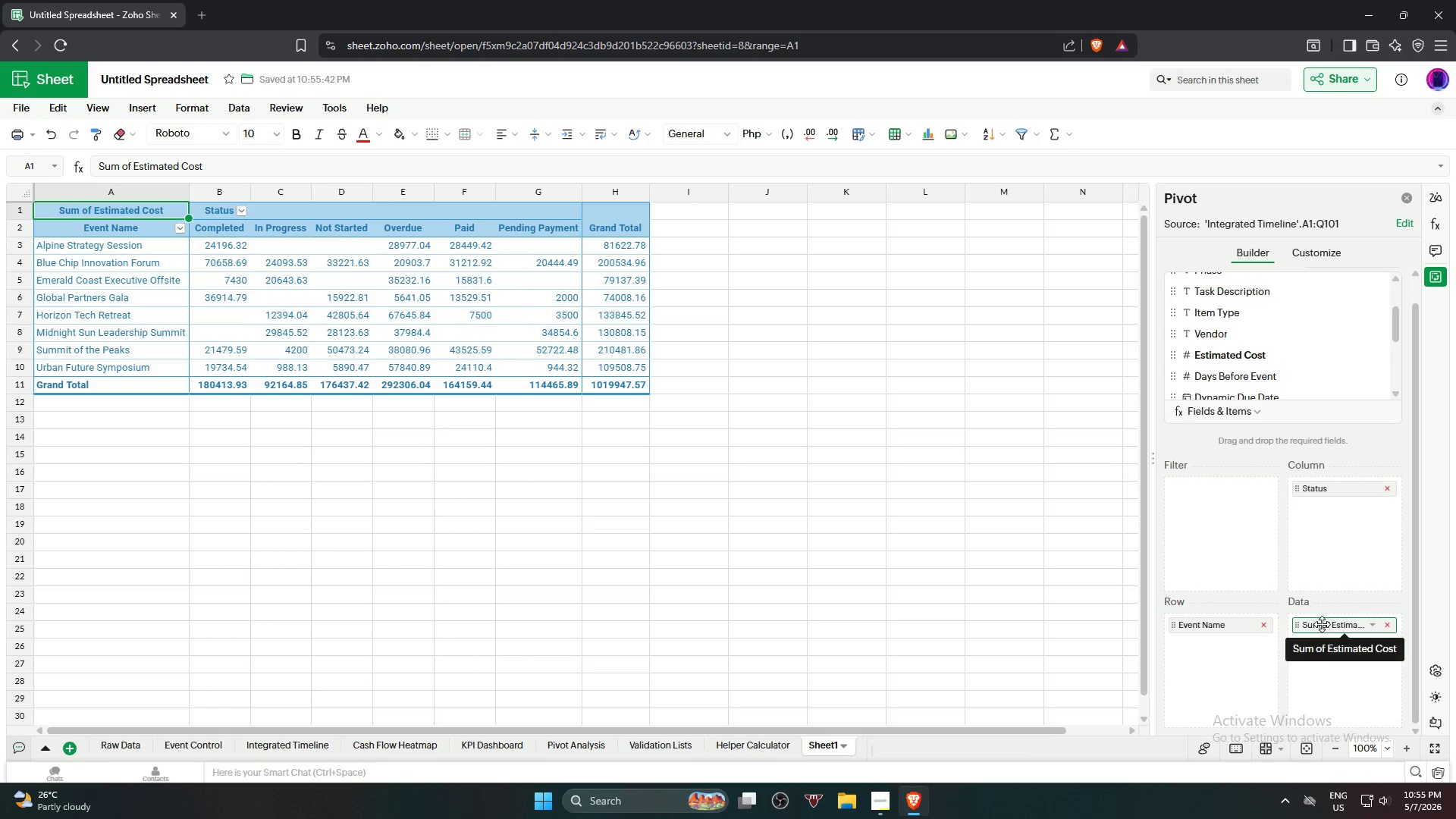 
left_click([1327, 252])
 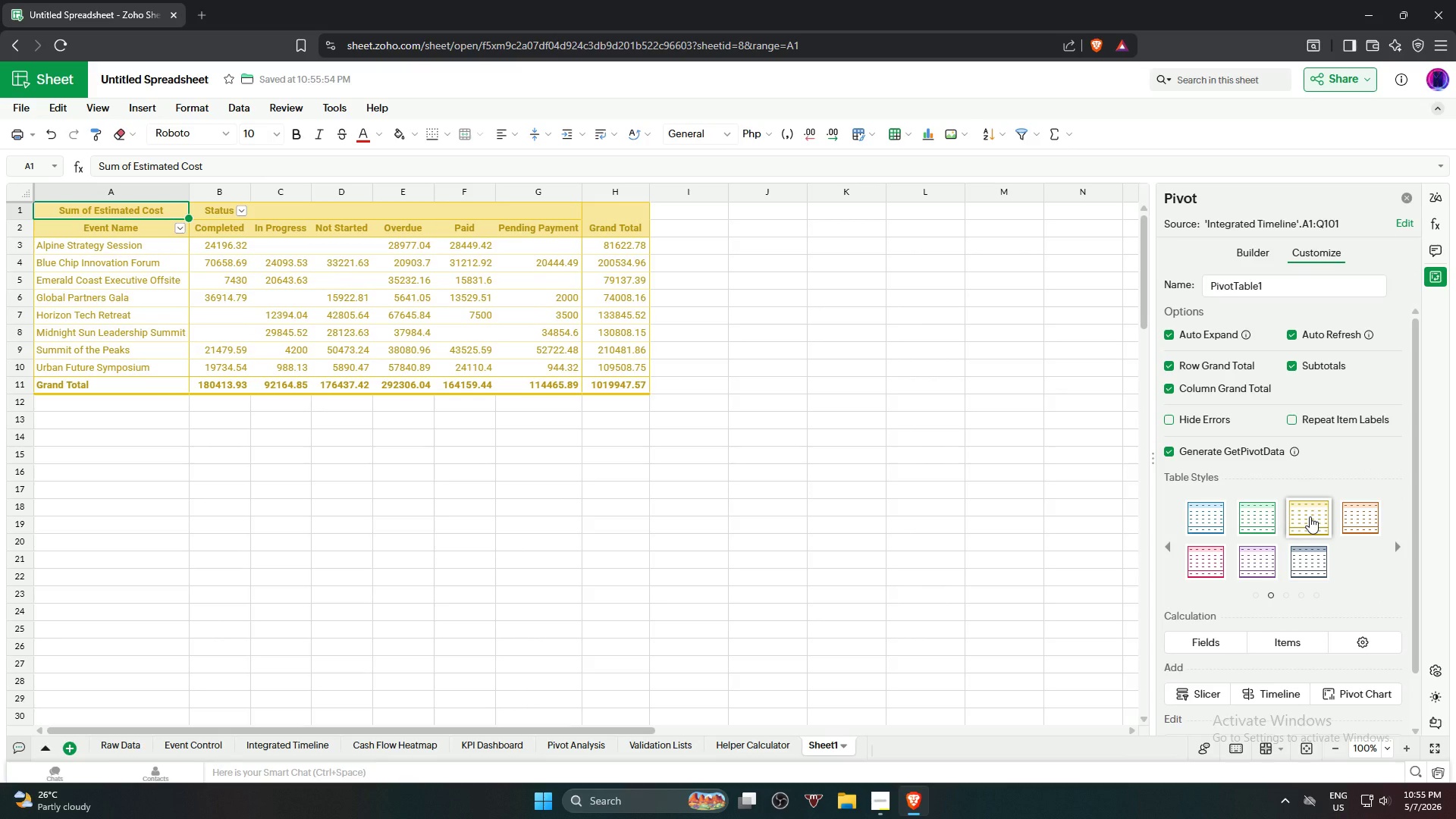 
left_click([1351, 516])
 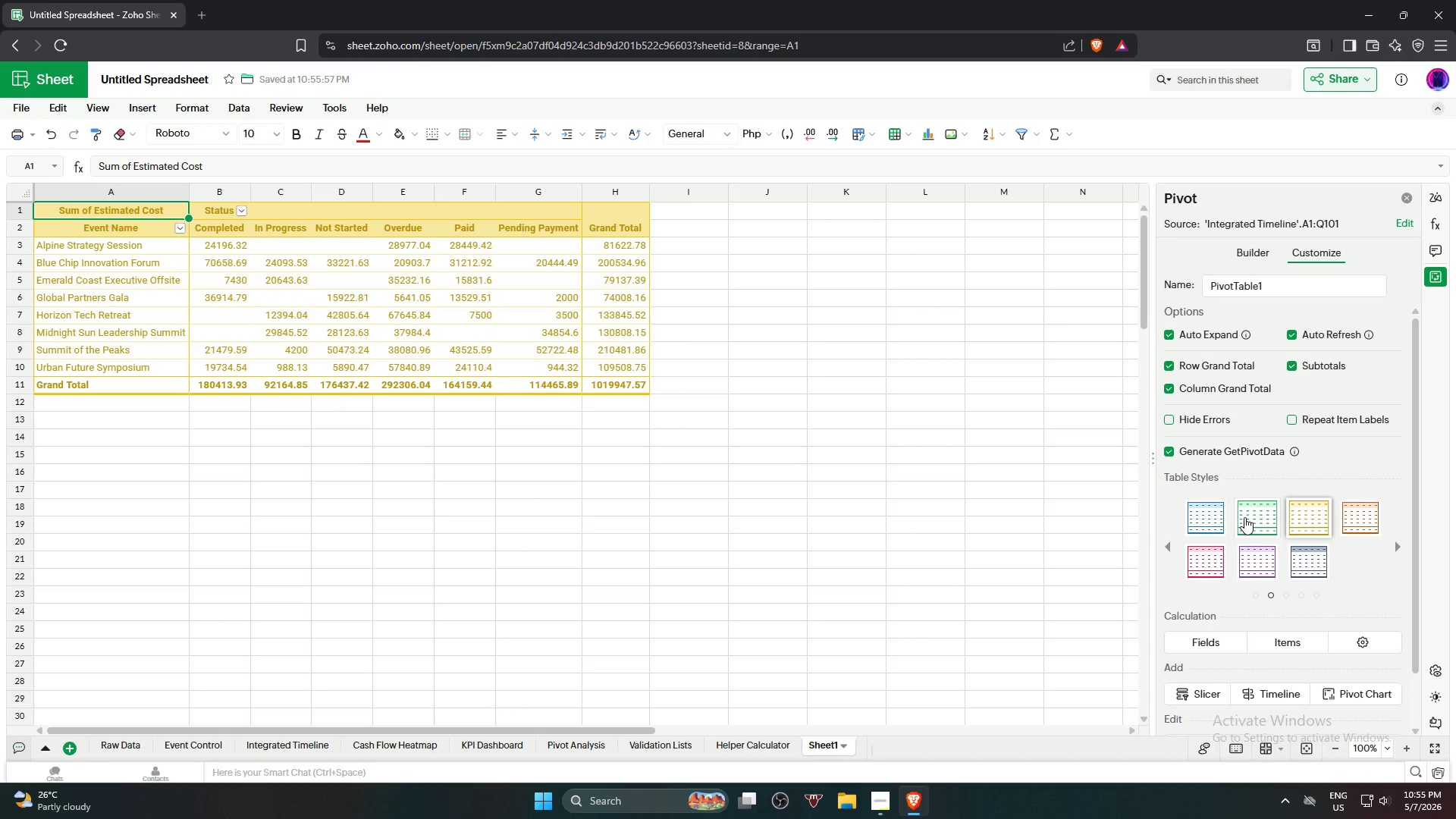 
left_click([1244, 517])
 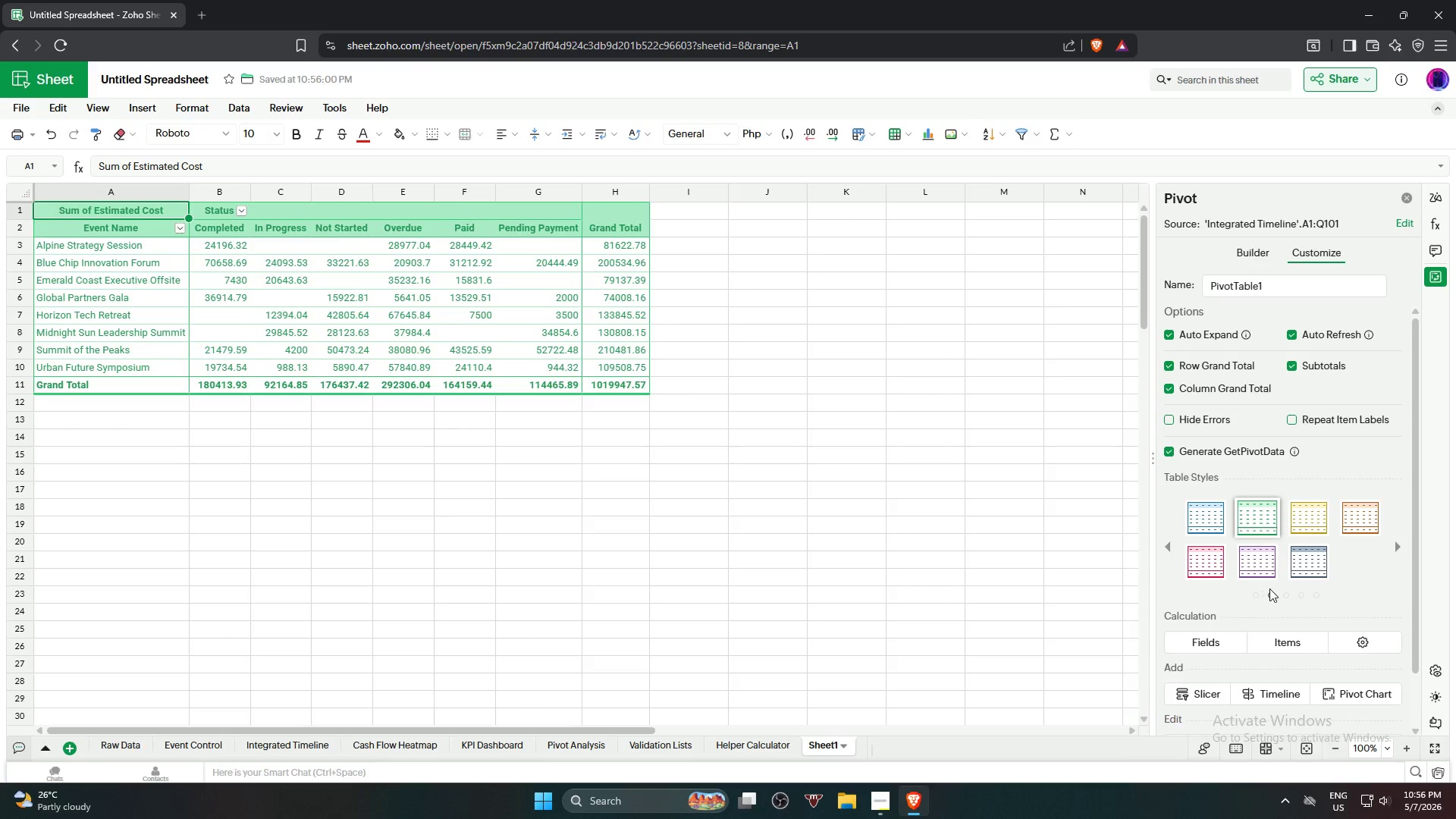 
left_click([1284, 597])
 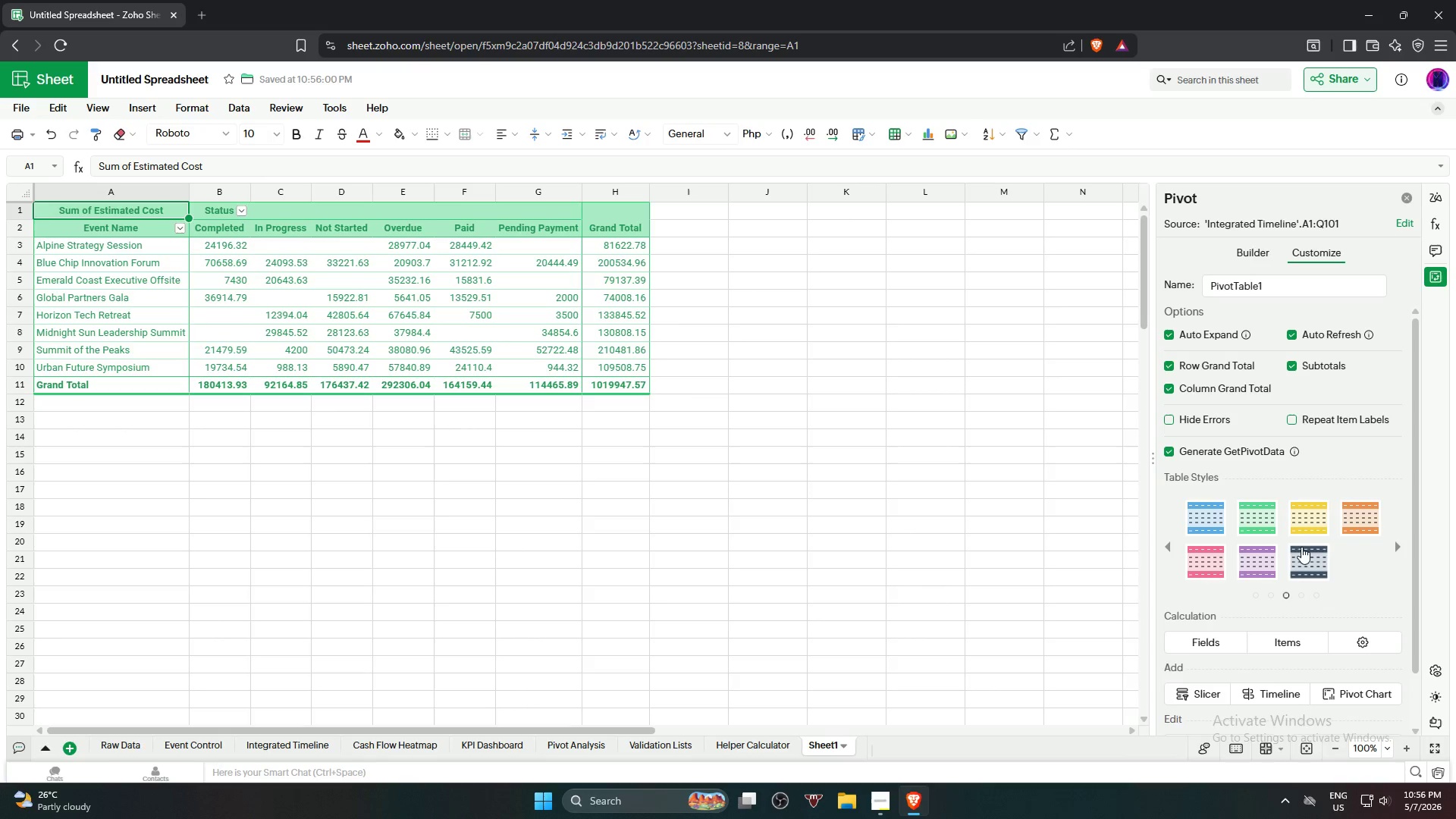 
left_click([1304, 508])
 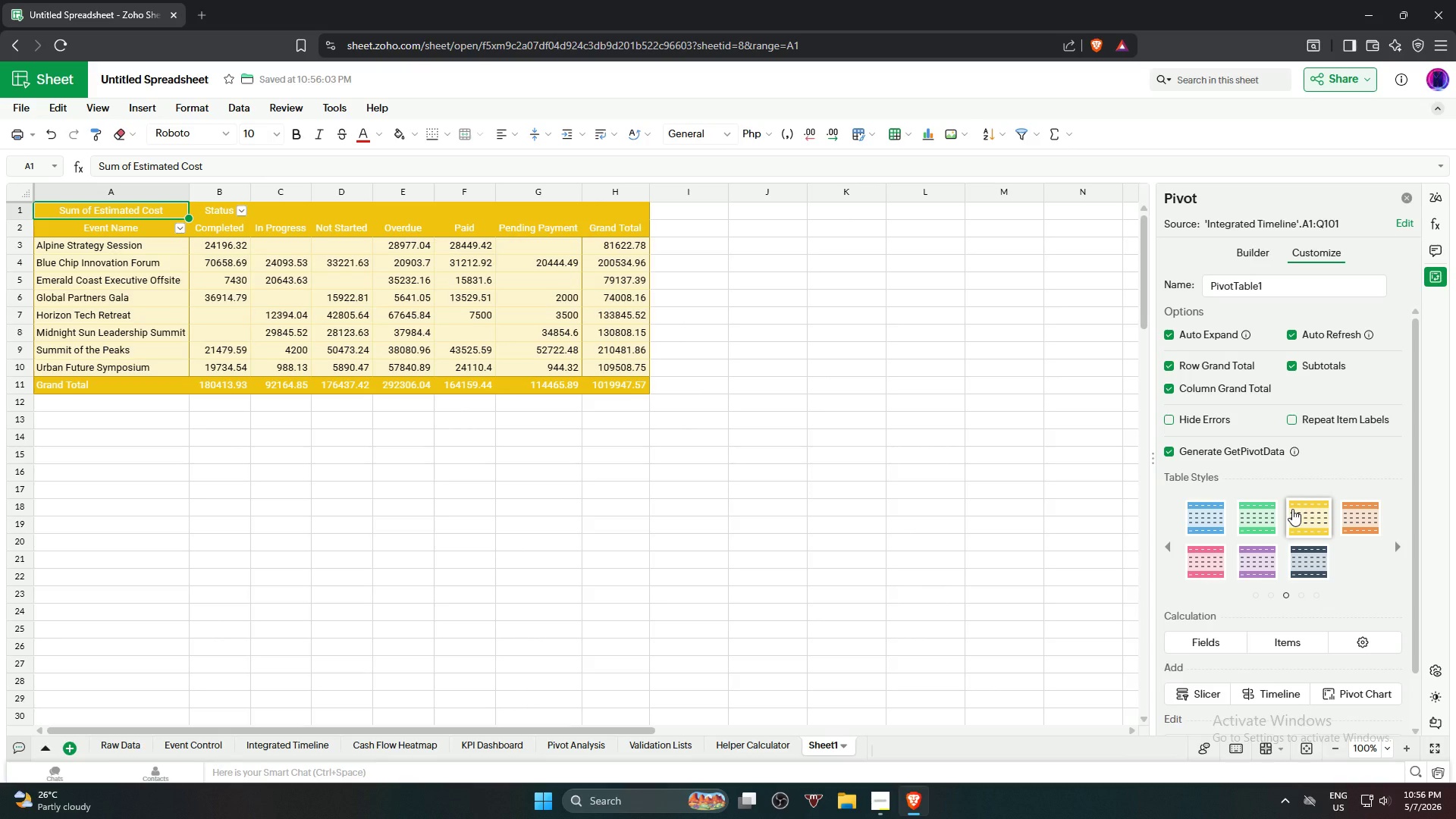 
left_click([1073, 506])
 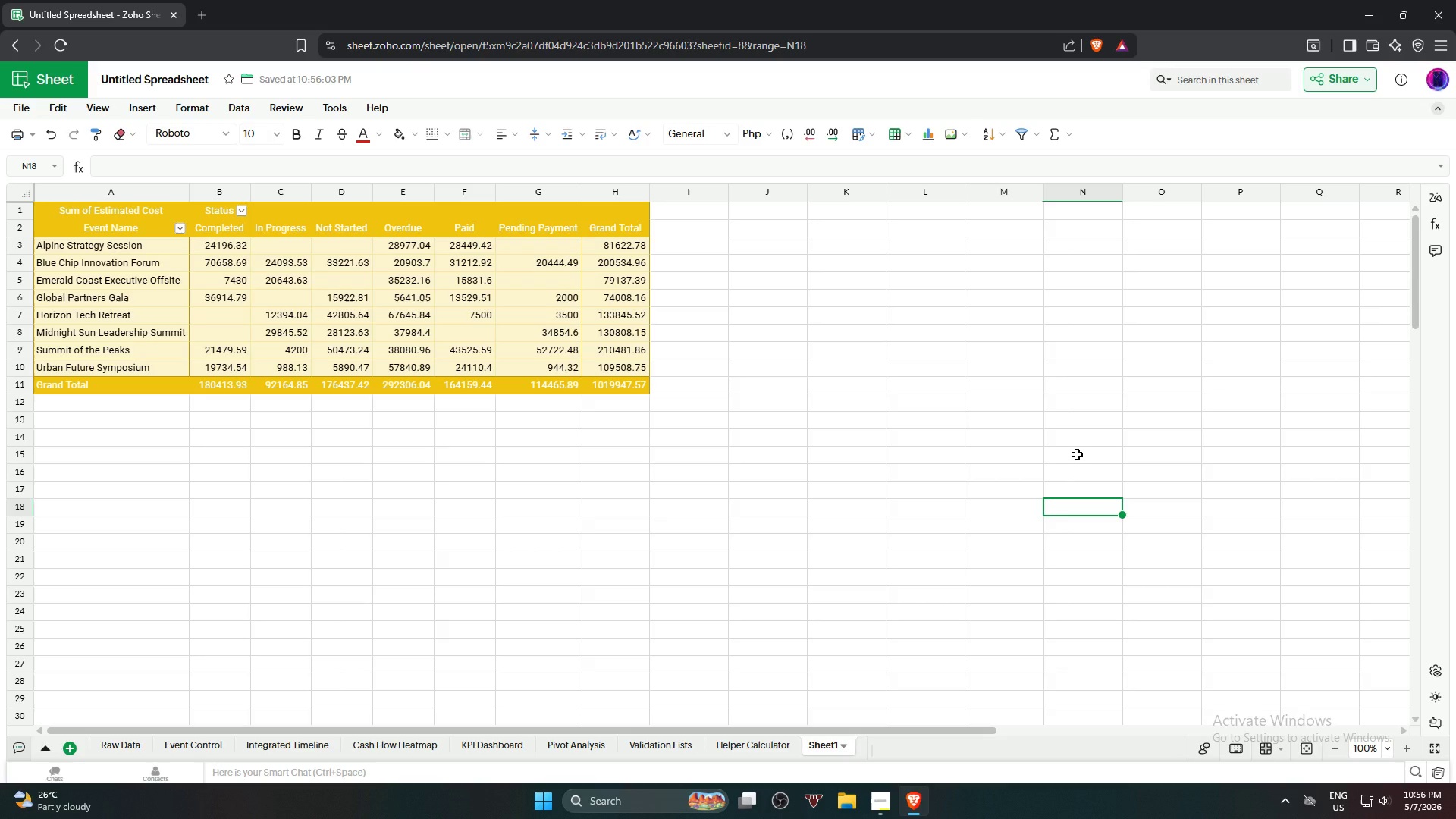 
left_click_drag(start_coordinate=[460, 387], to_coordinate=[451, 400])
 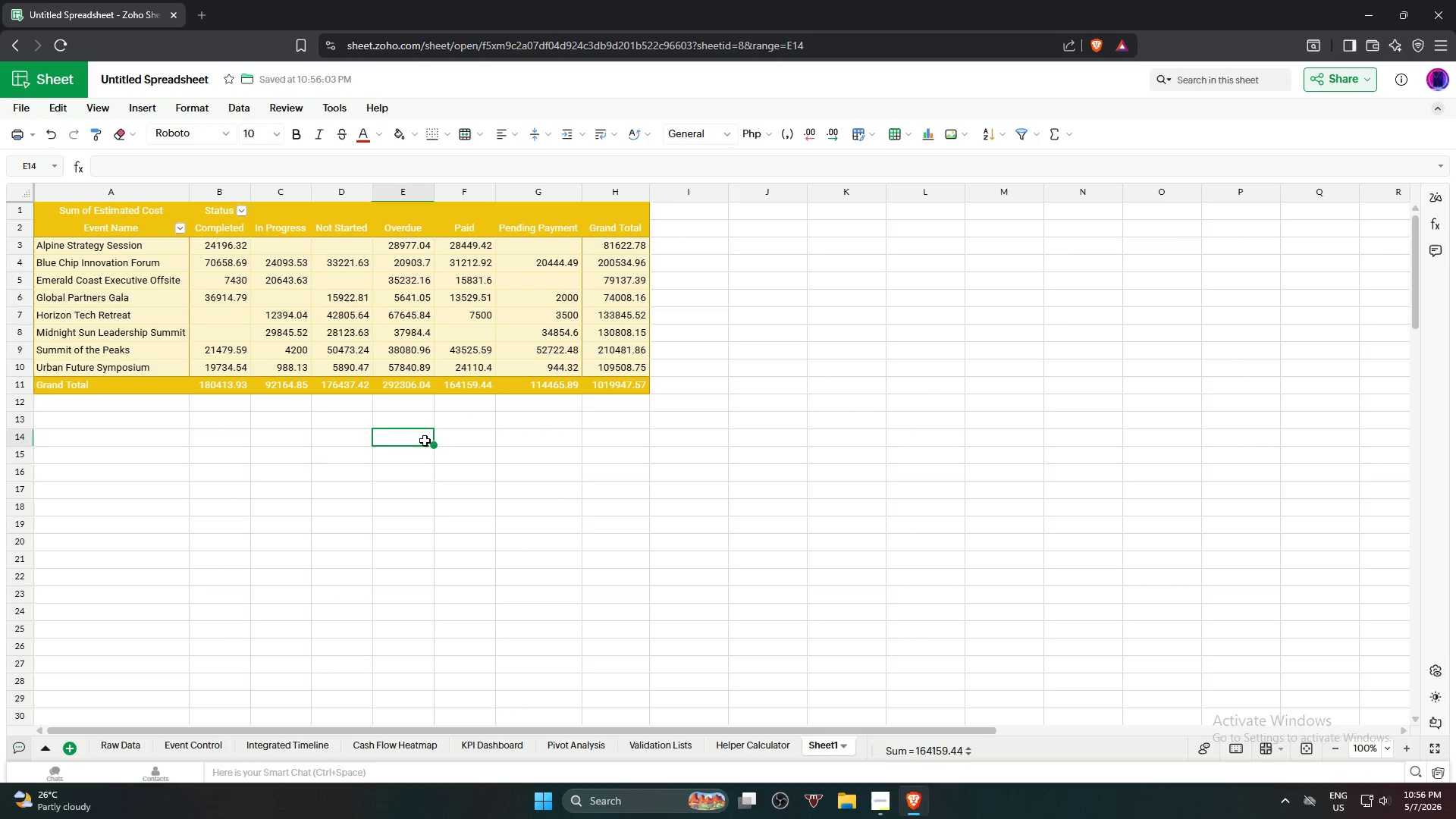 
double_click([231, 465])
 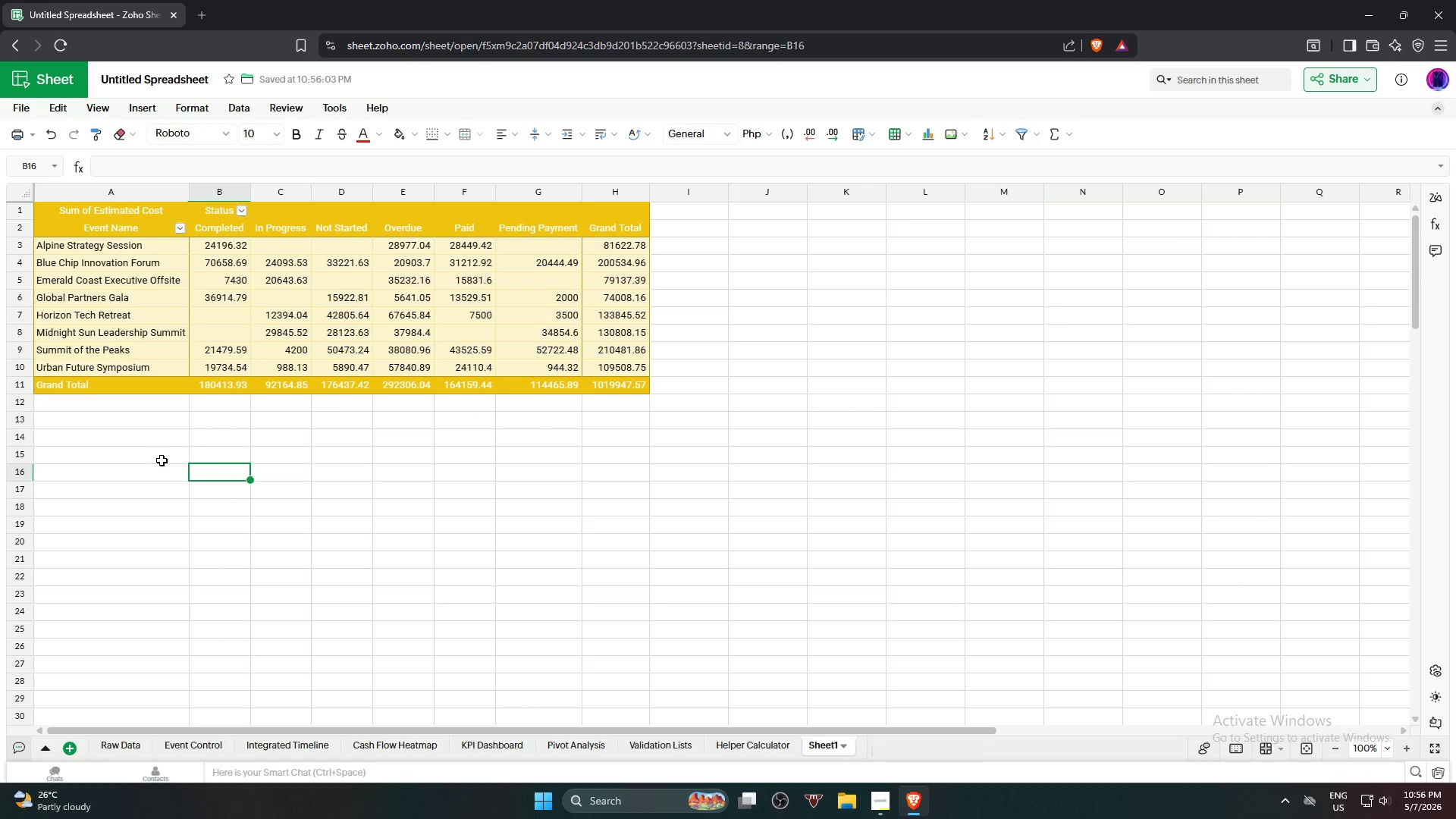 
triple_click([159, 460])
 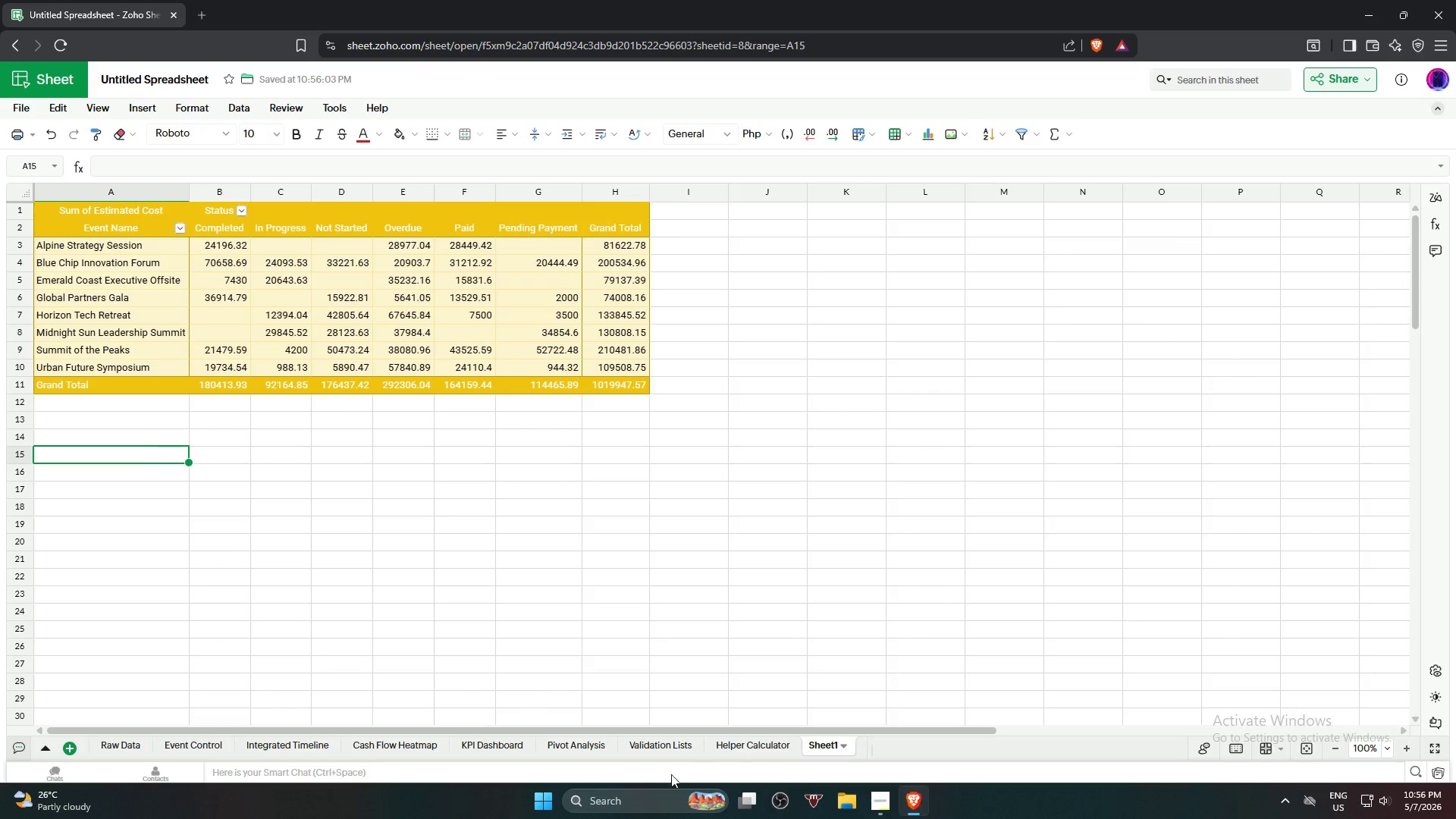 
wait(6.83)
 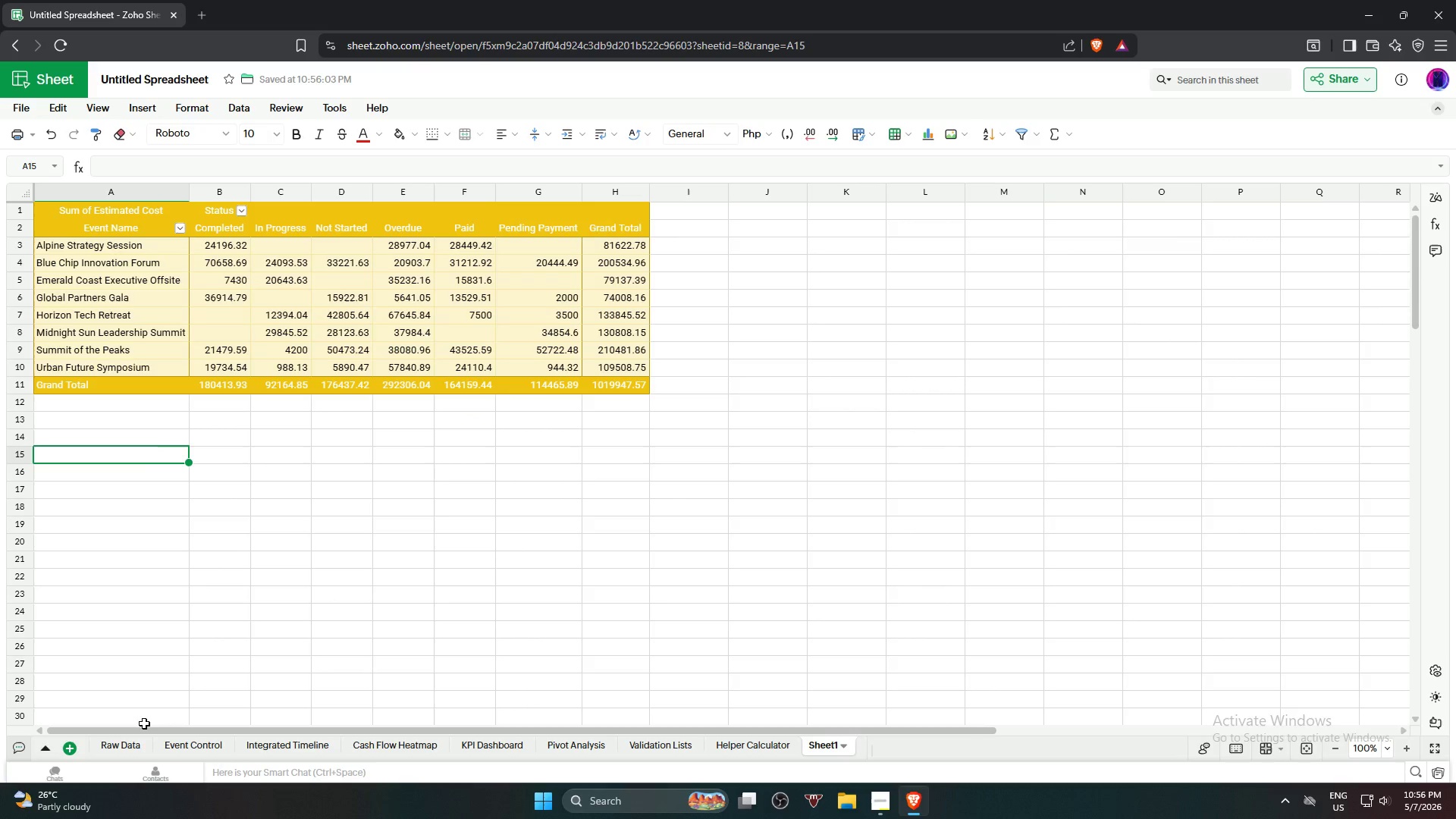 
left_click([820, 744])
 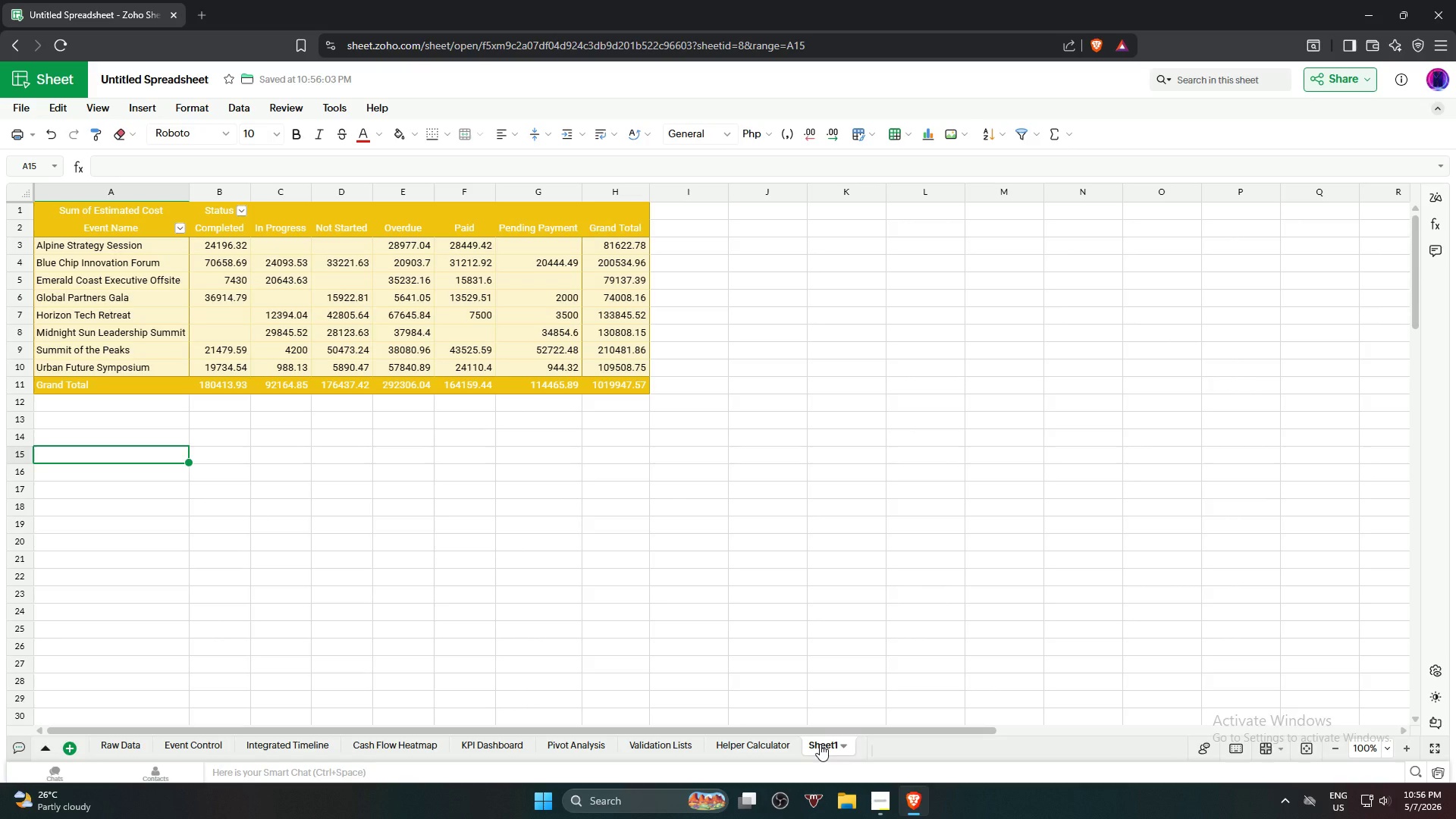 
left_click([820, 744])
 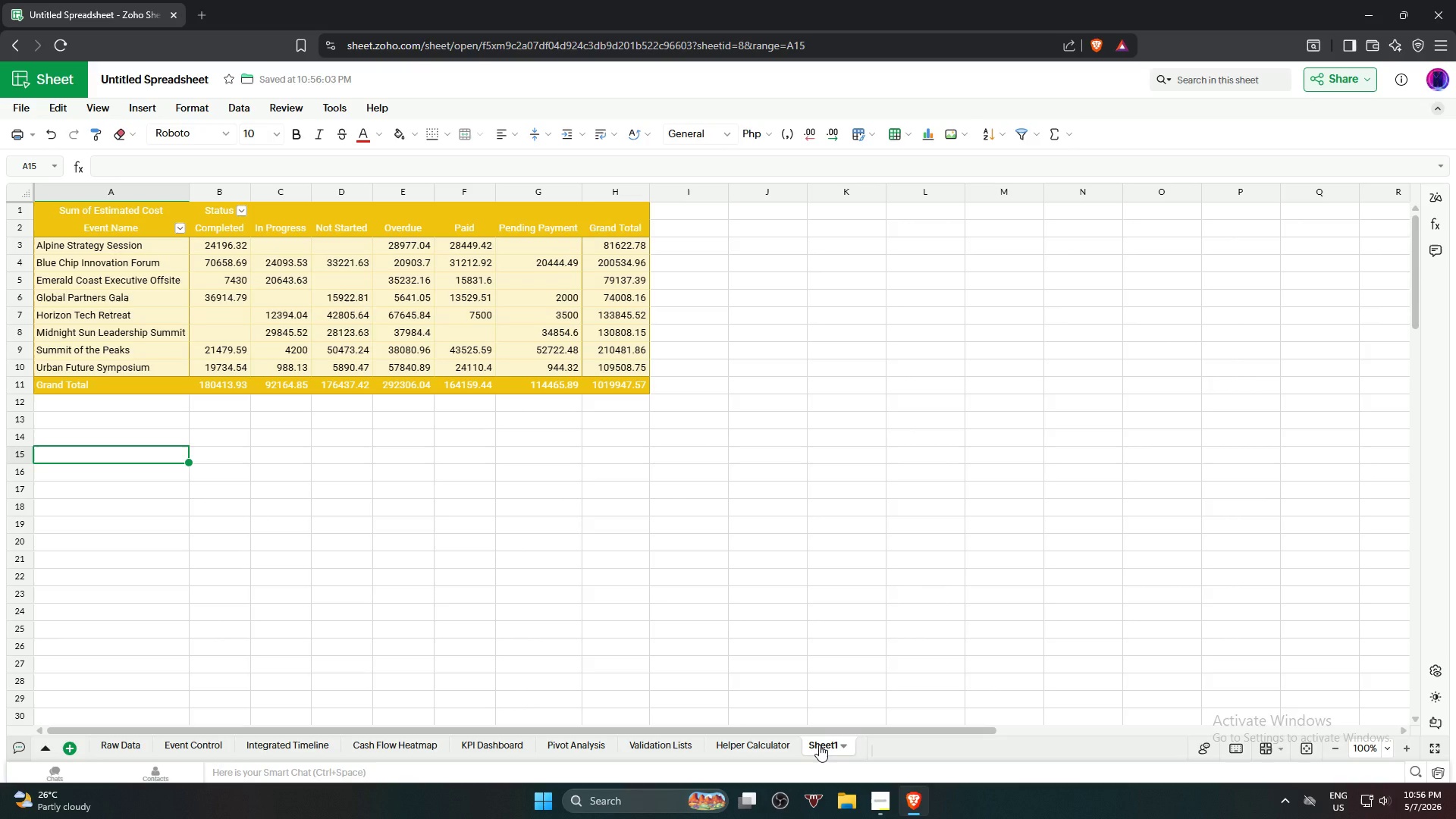 
left_click([819, 745])
 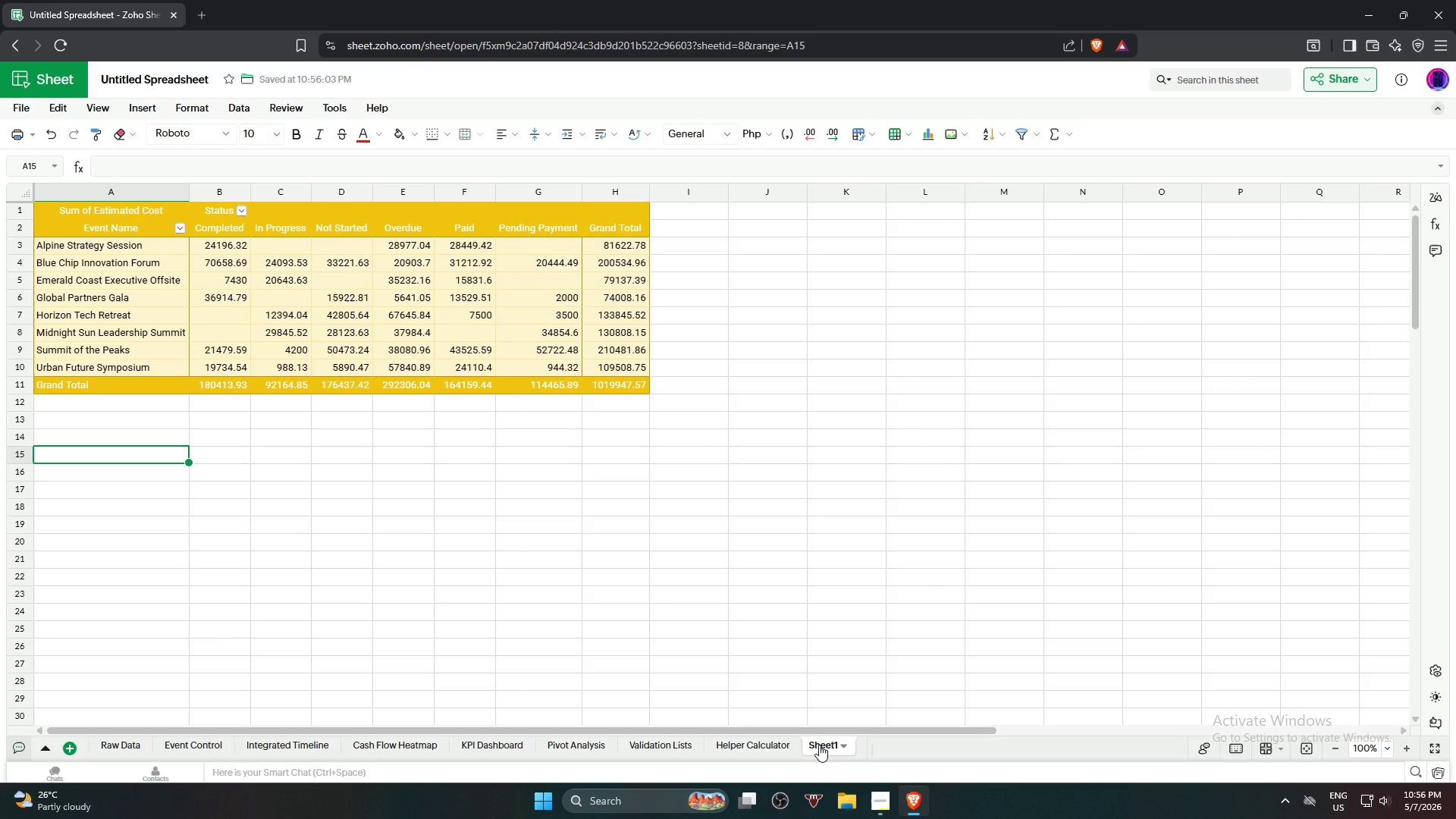 
double_click([819, 745])
 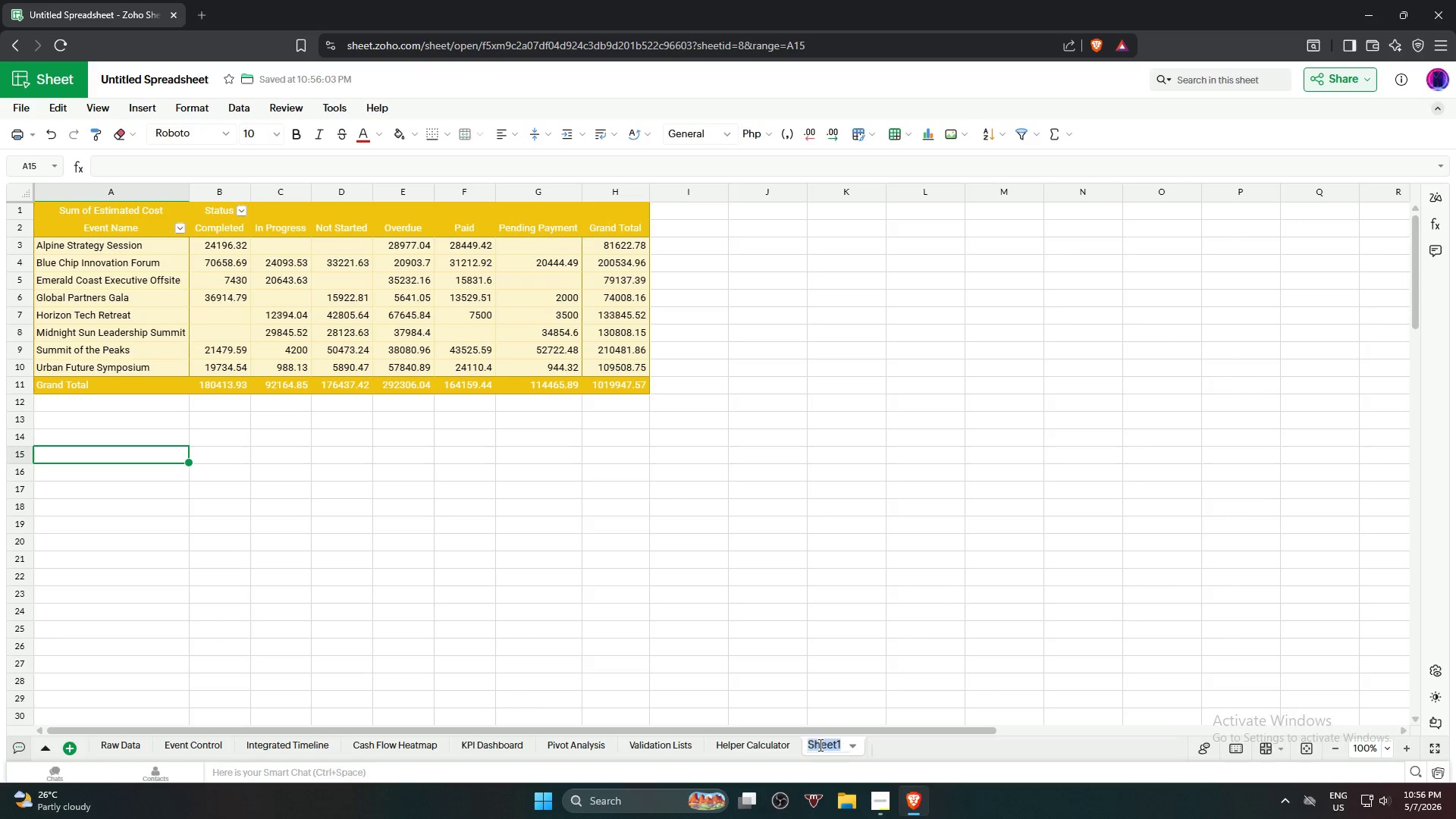 
triple_click([819, 745])
 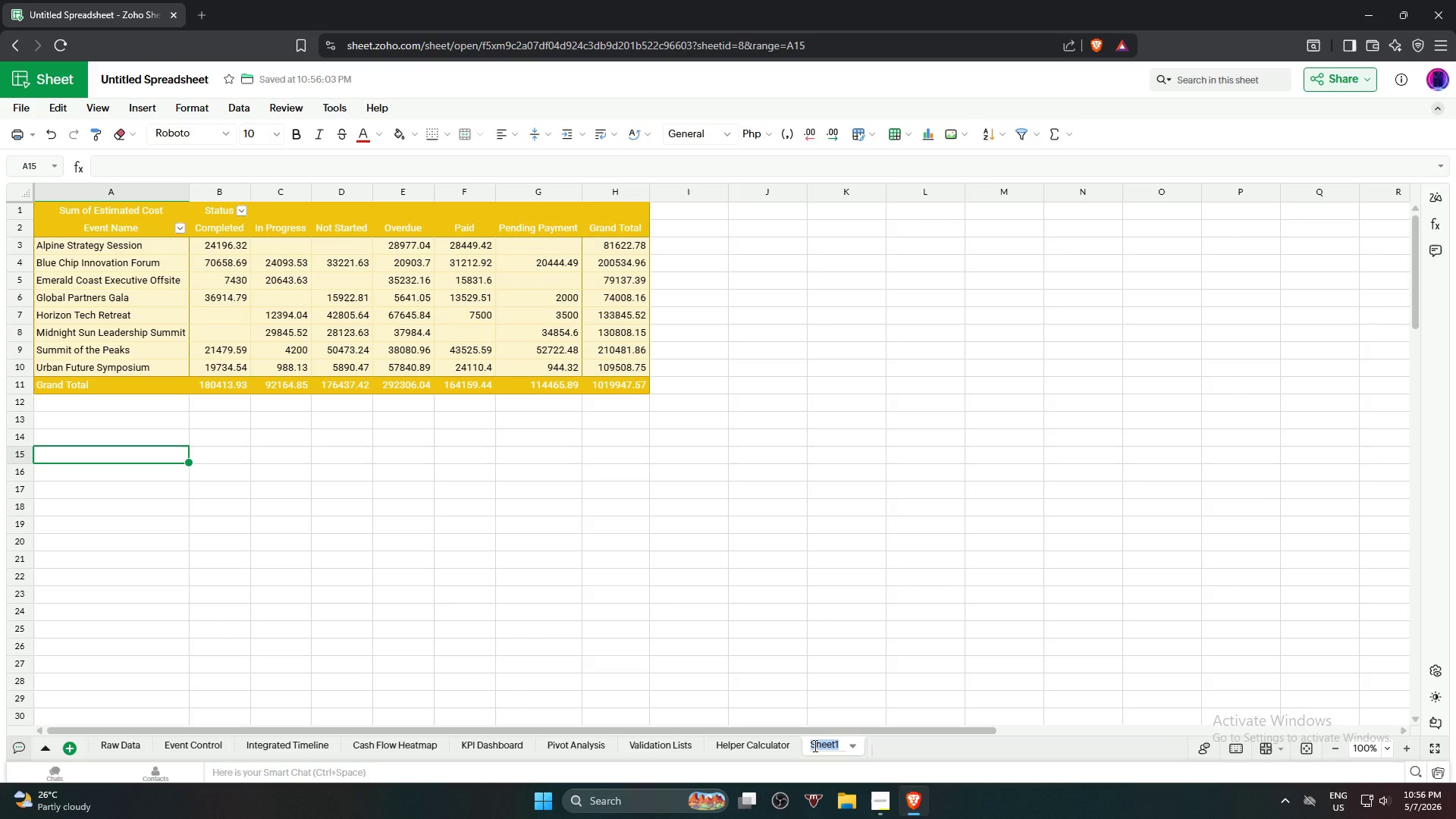 
type(Pivot Analysis)
 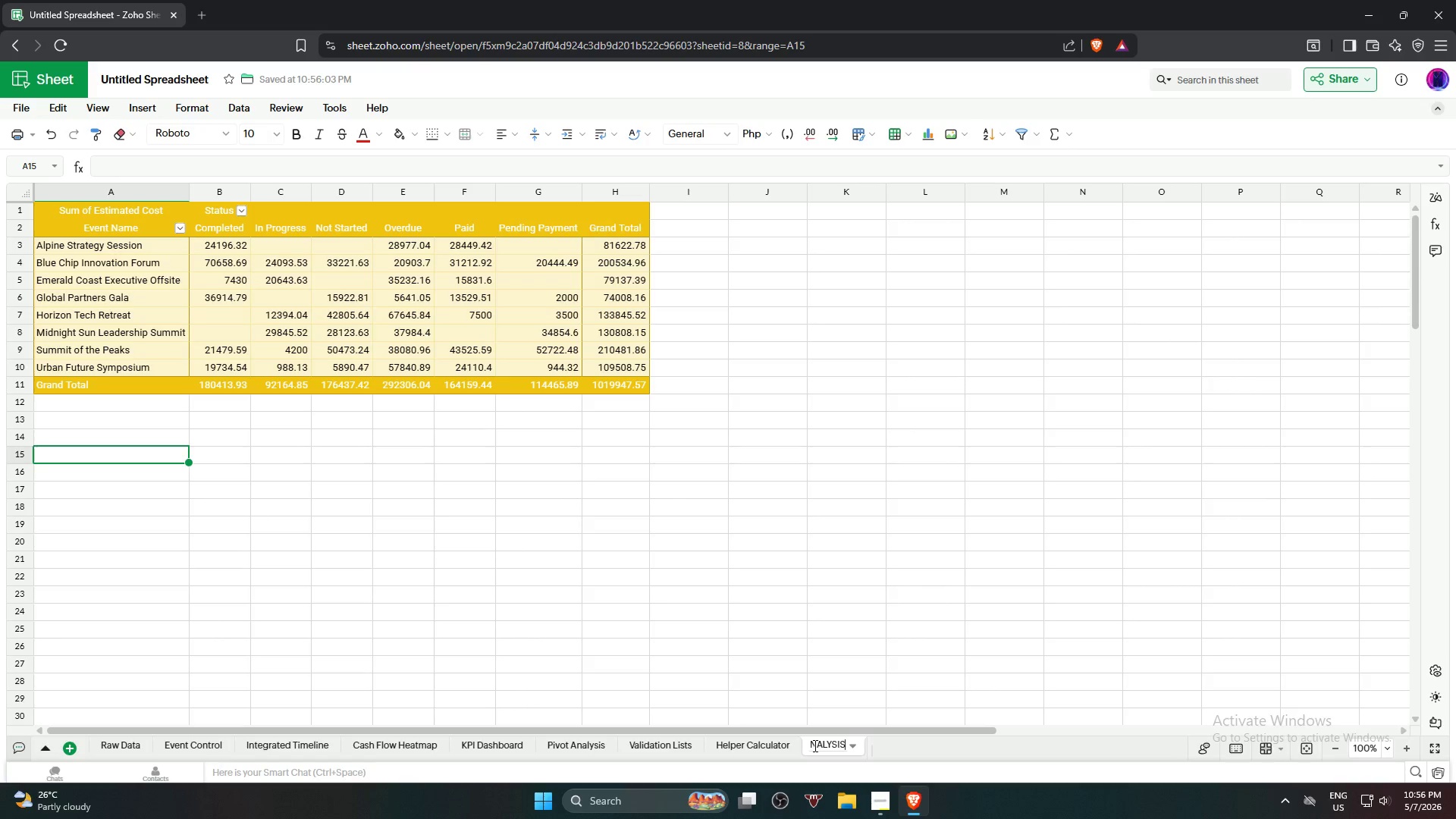 
key(Control+A)
 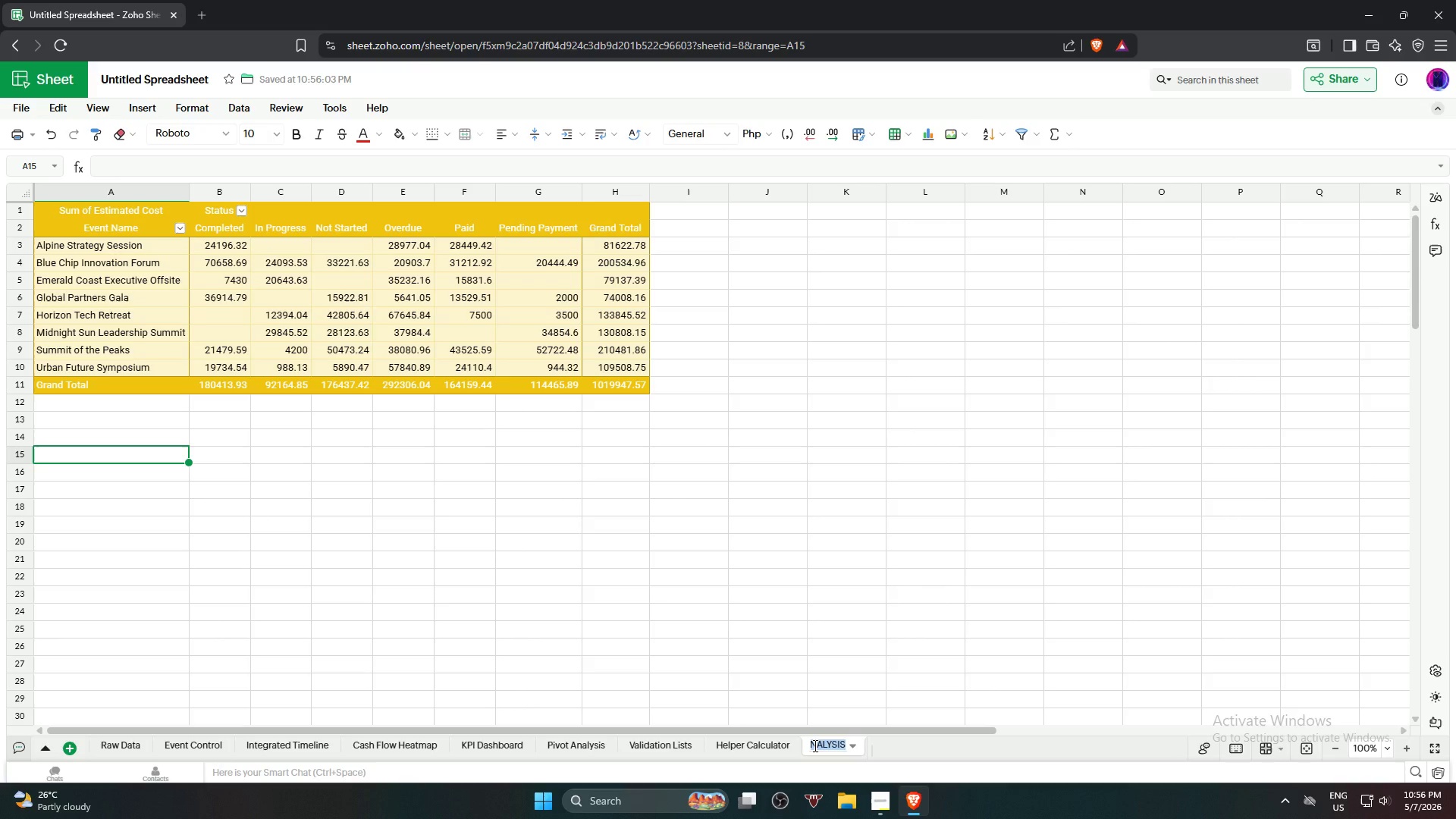 
type(Pivor)
key(Backspace)
type(t n)
key(Backspace)
type(Analysis)
 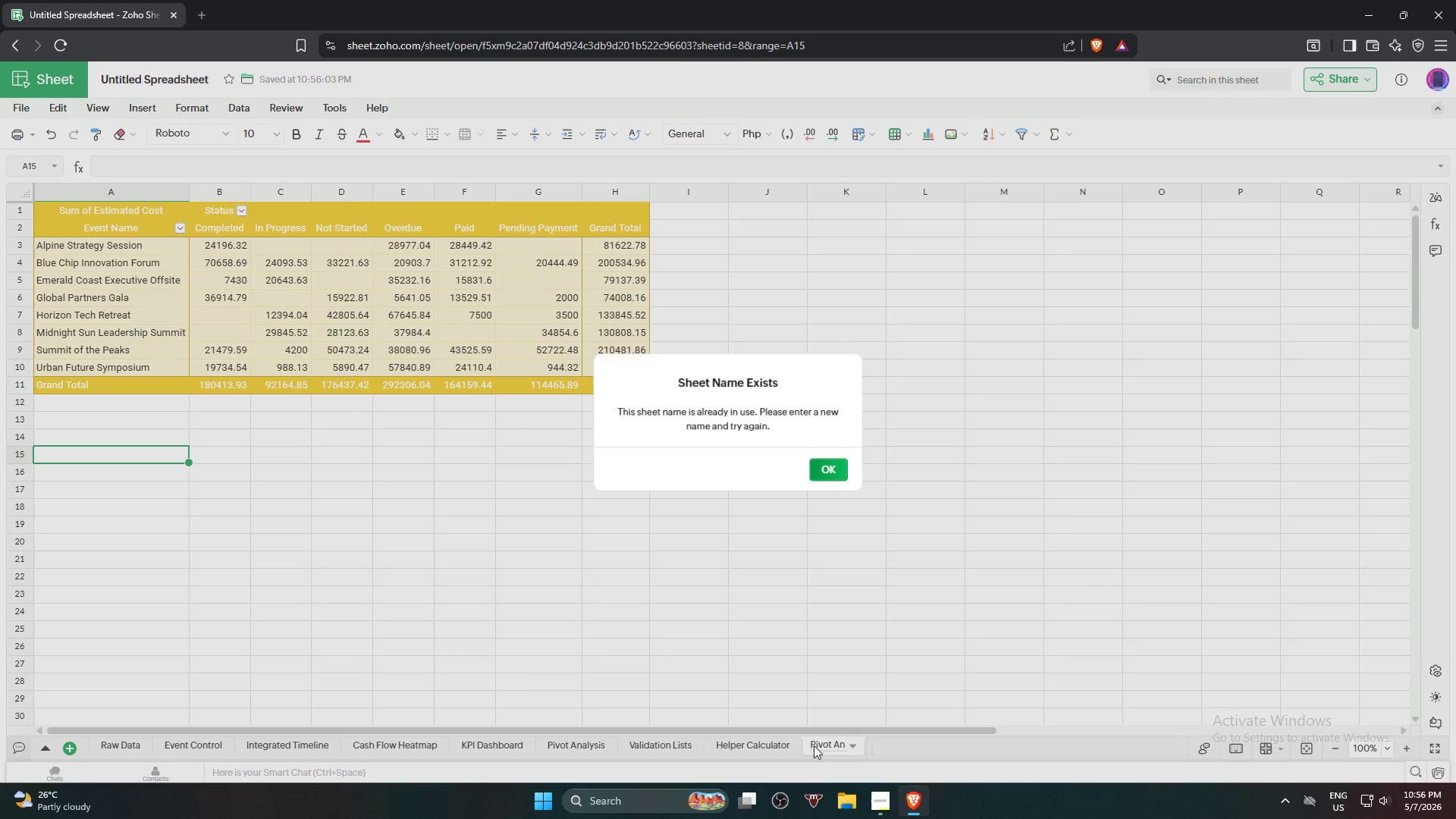 
 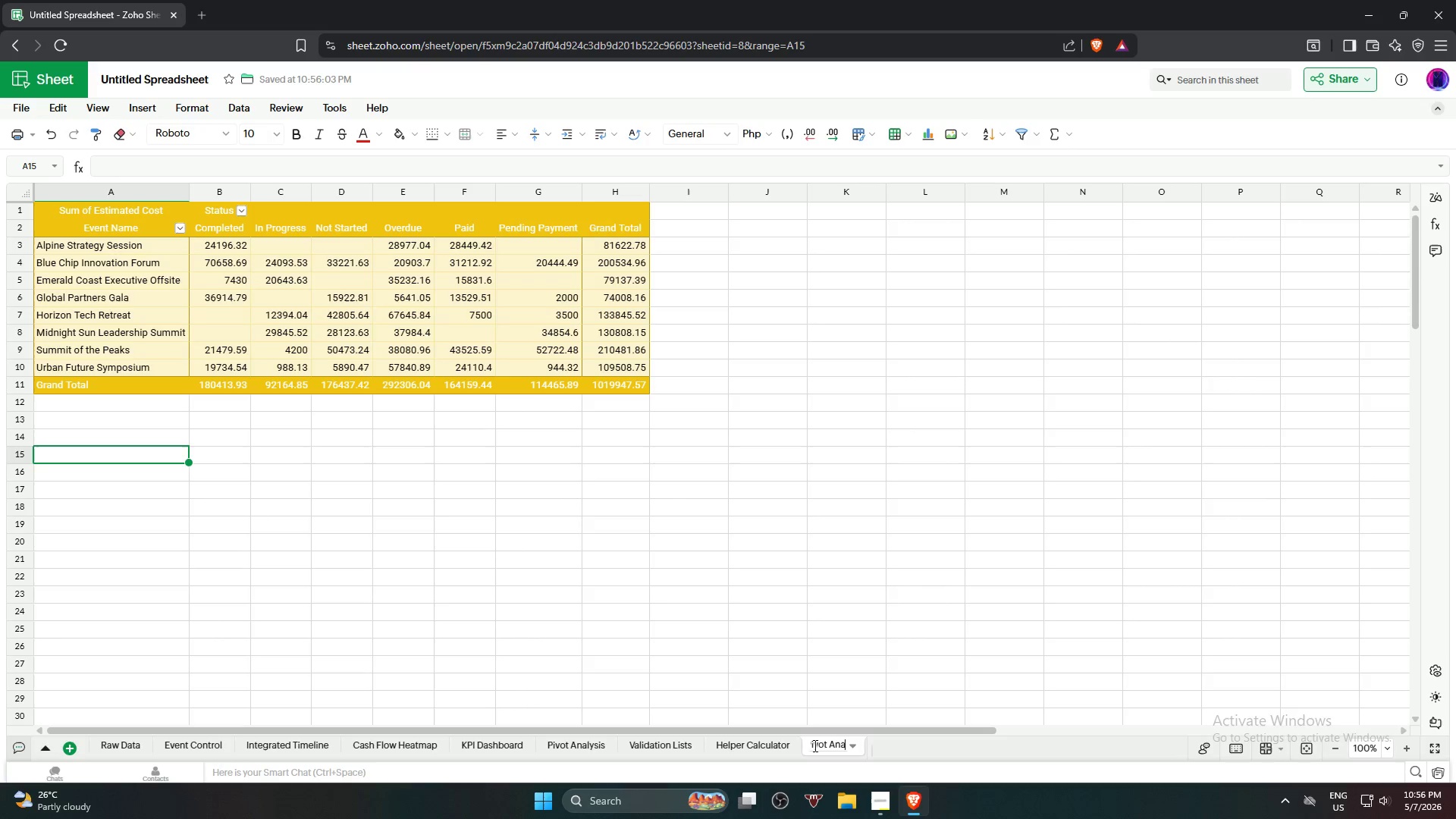 
key(Enter)
 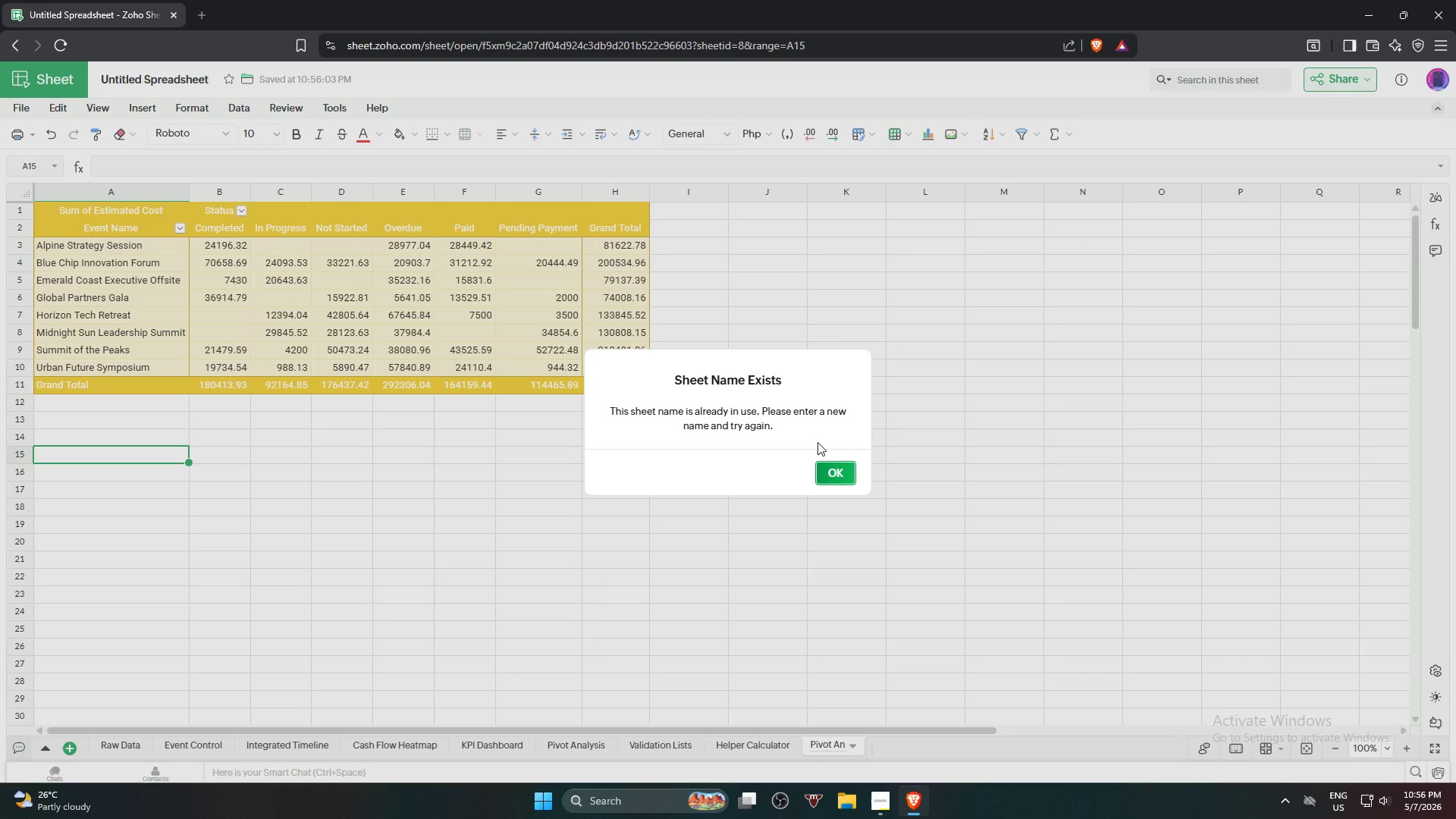 
left_click([830, 463])
 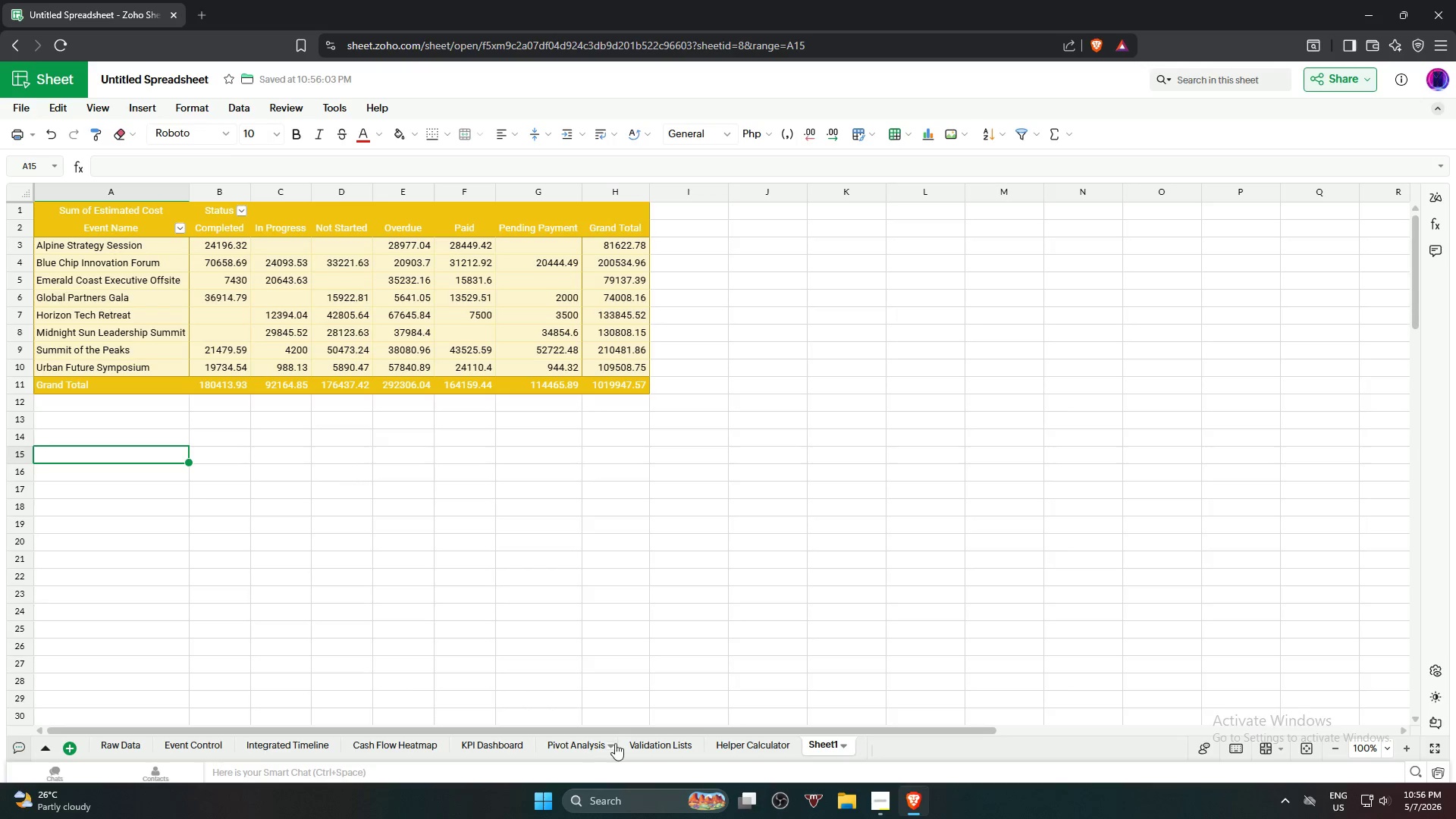 
left_click([617, 742])
 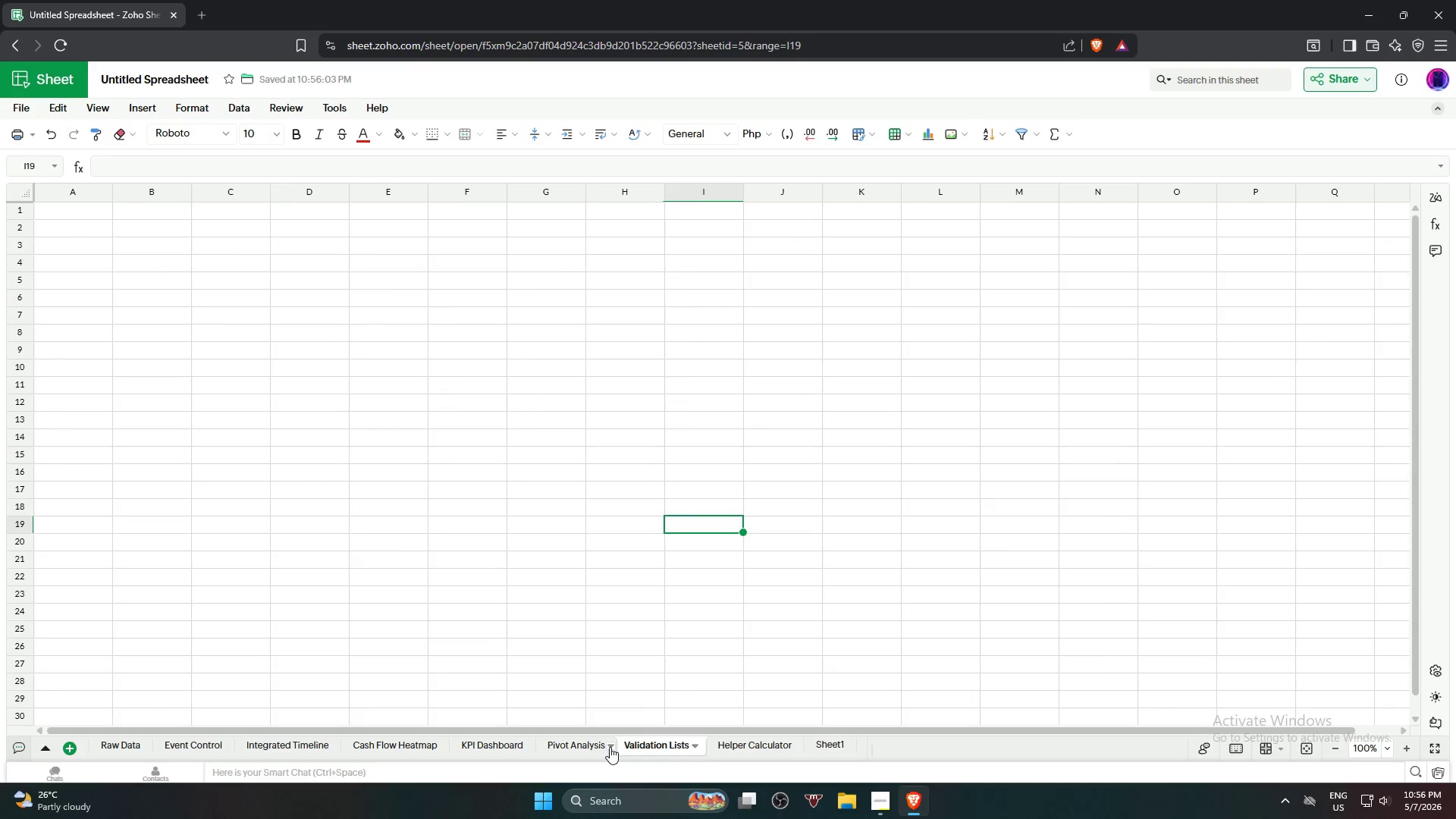 
left_click([604, 748])
 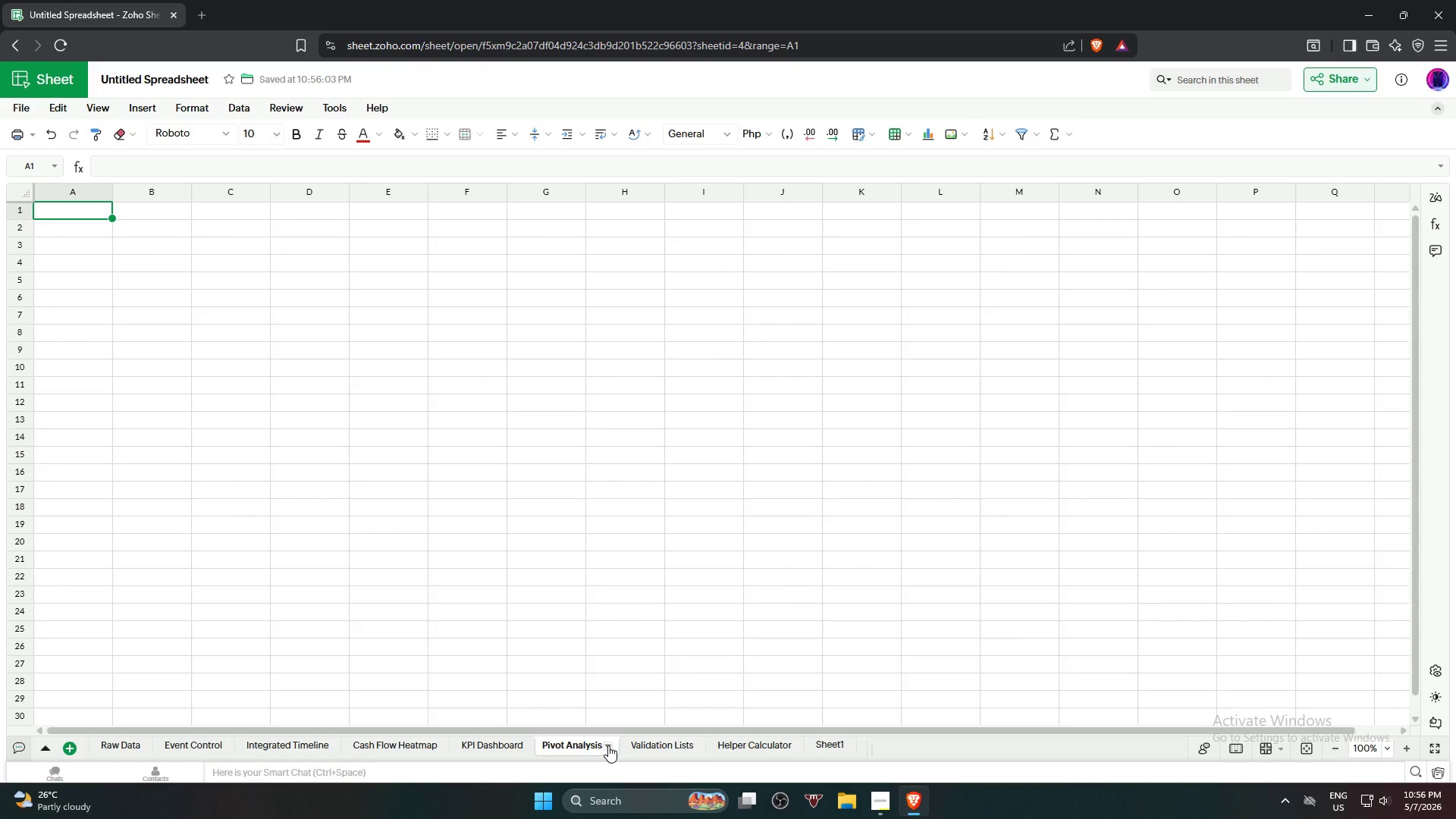 
left_click([649, 747])
 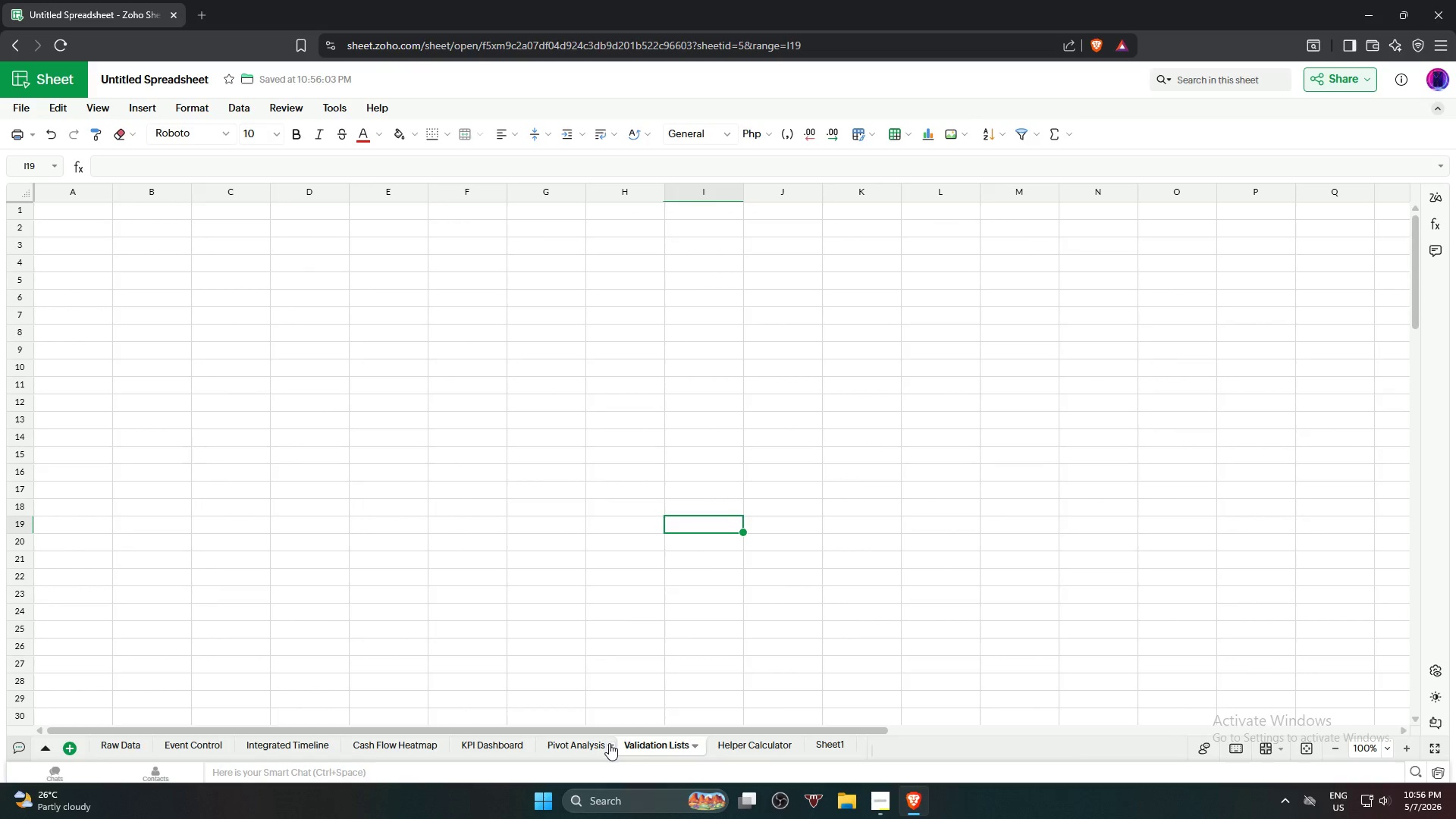 
left_click([609, 743])
 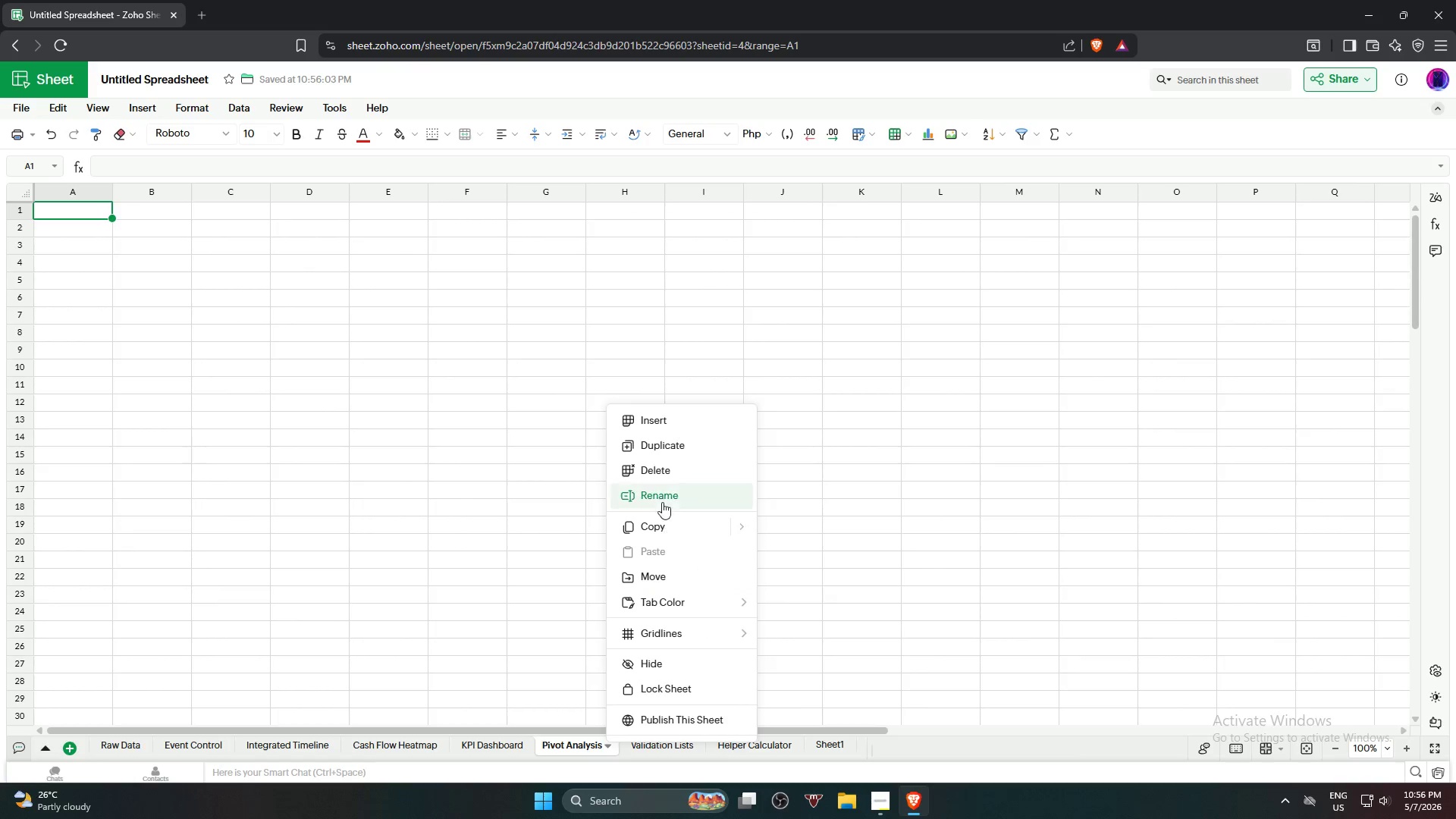 
left_click([652, 474])
 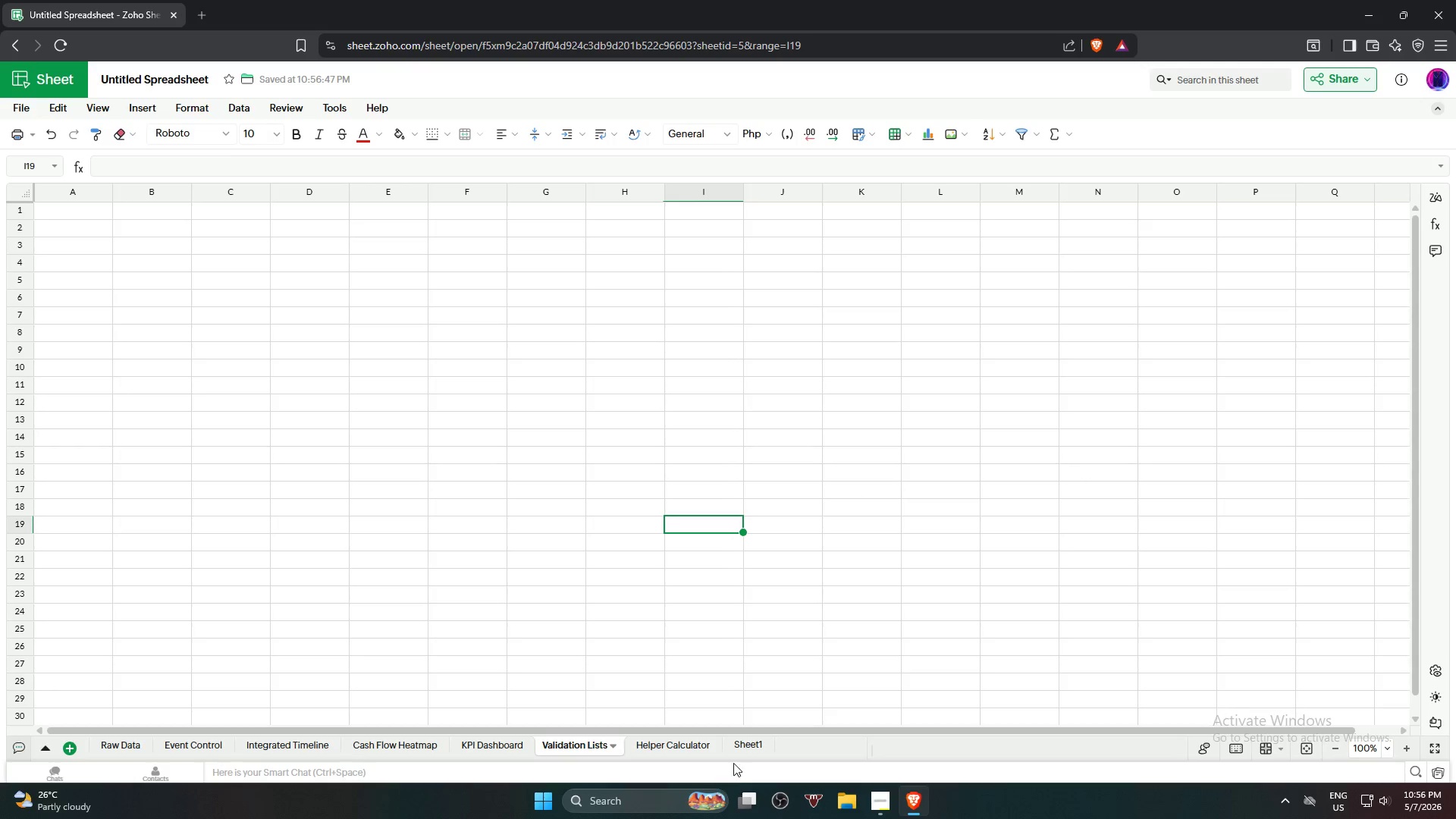 
double_click([739, 741])
 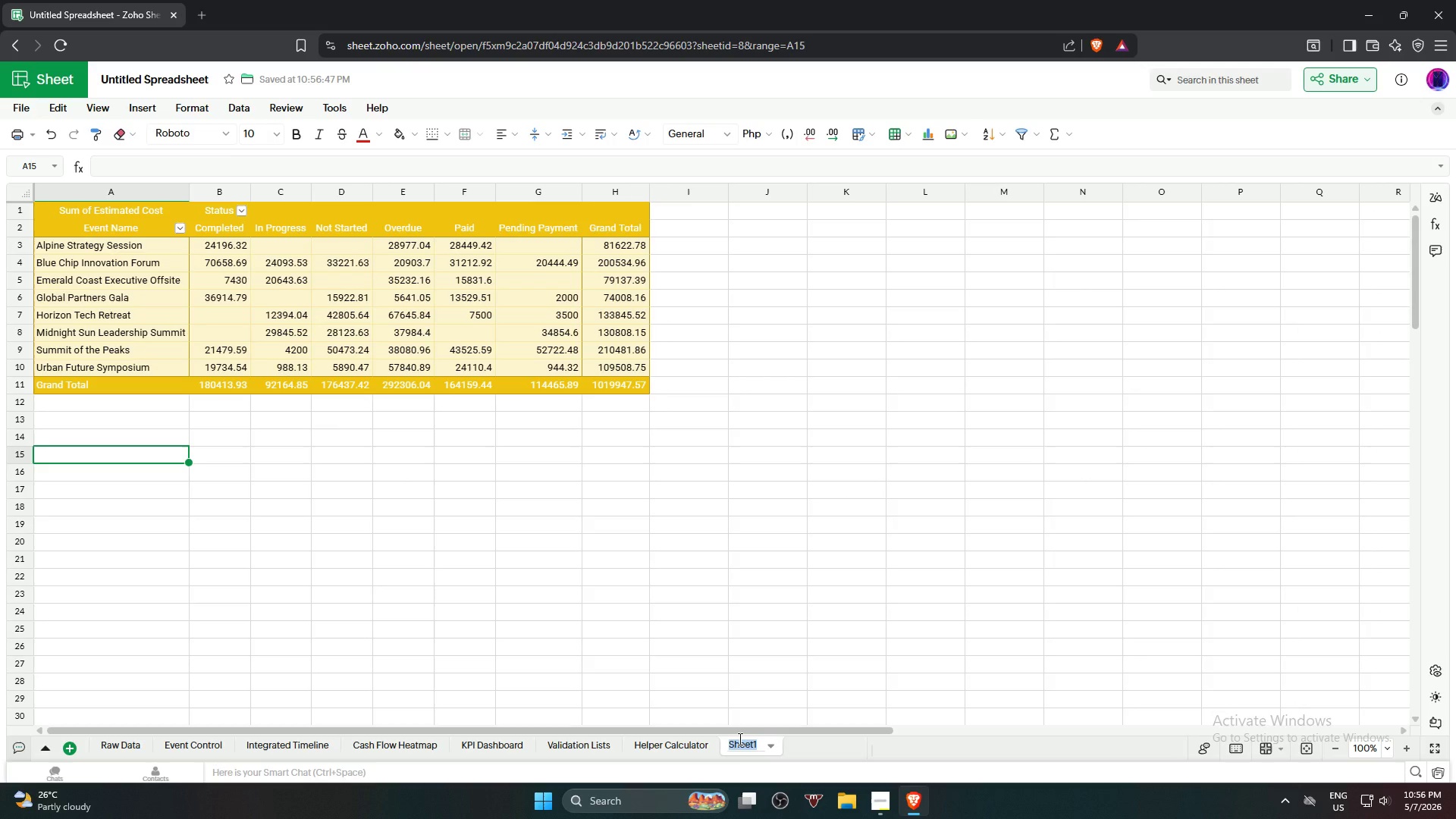 
type(Pivot Analysis)
 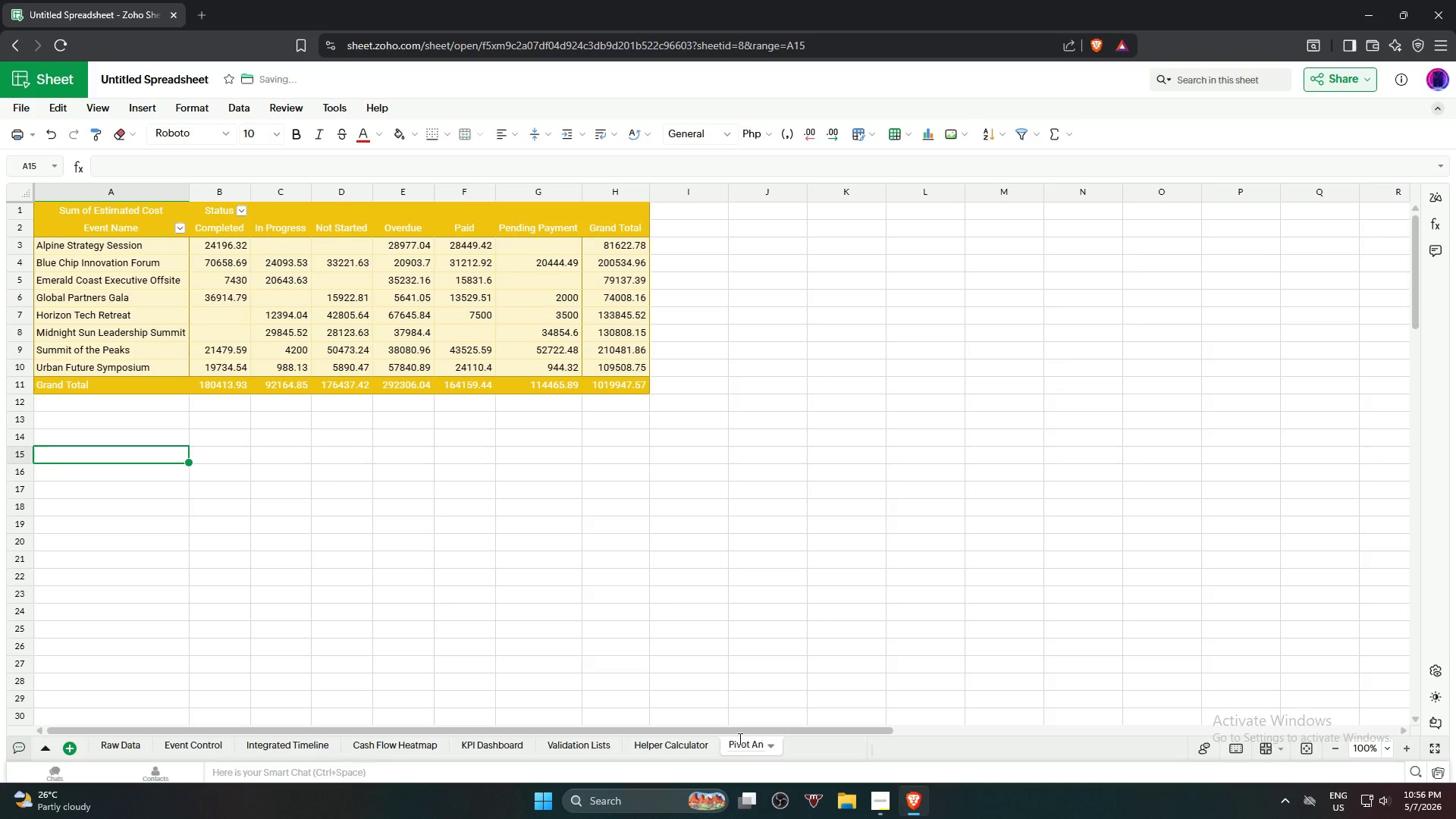 
key(Enter)
 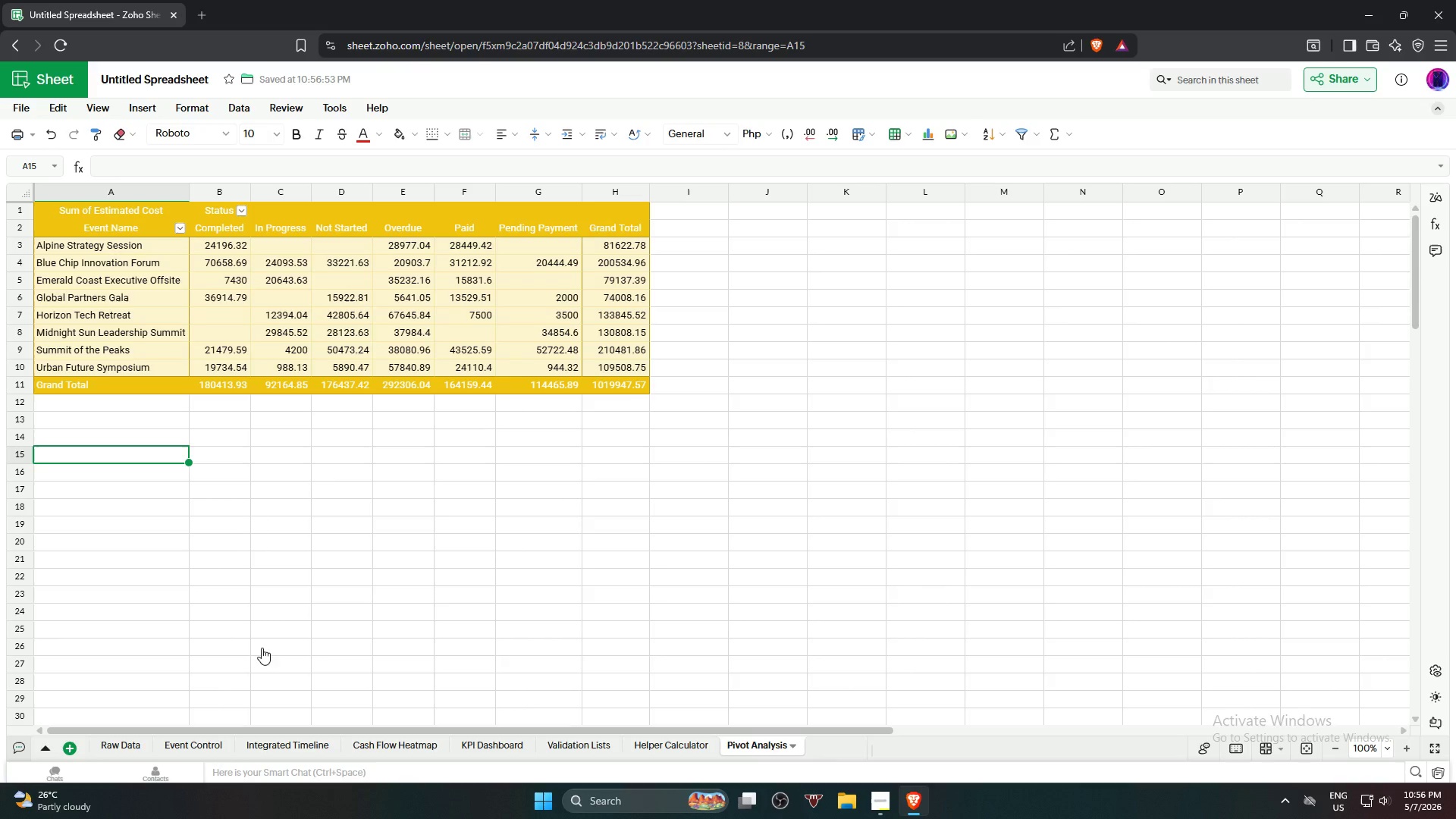 
left_click([226, 535])
 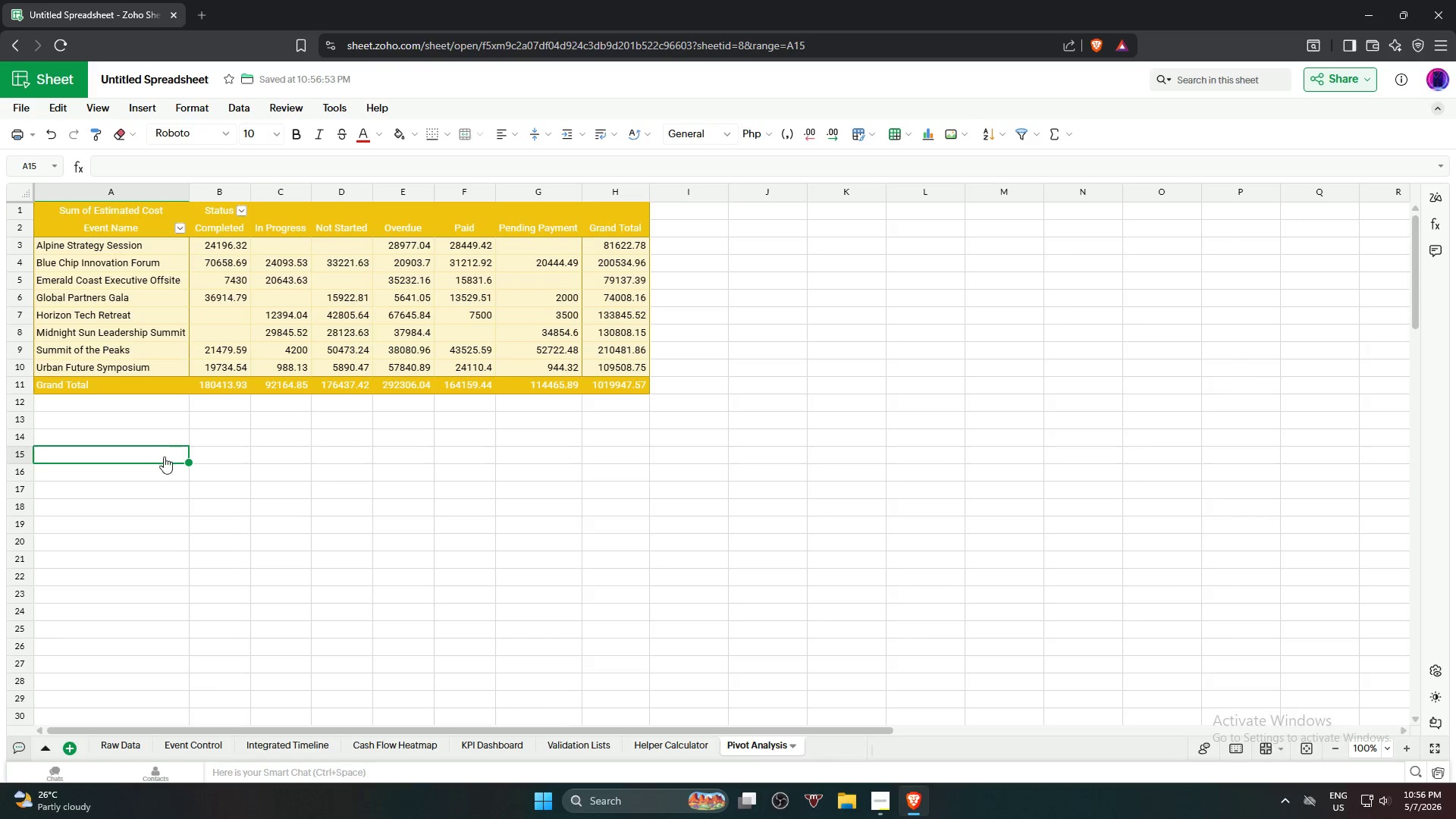 
left_click([331, 633])
 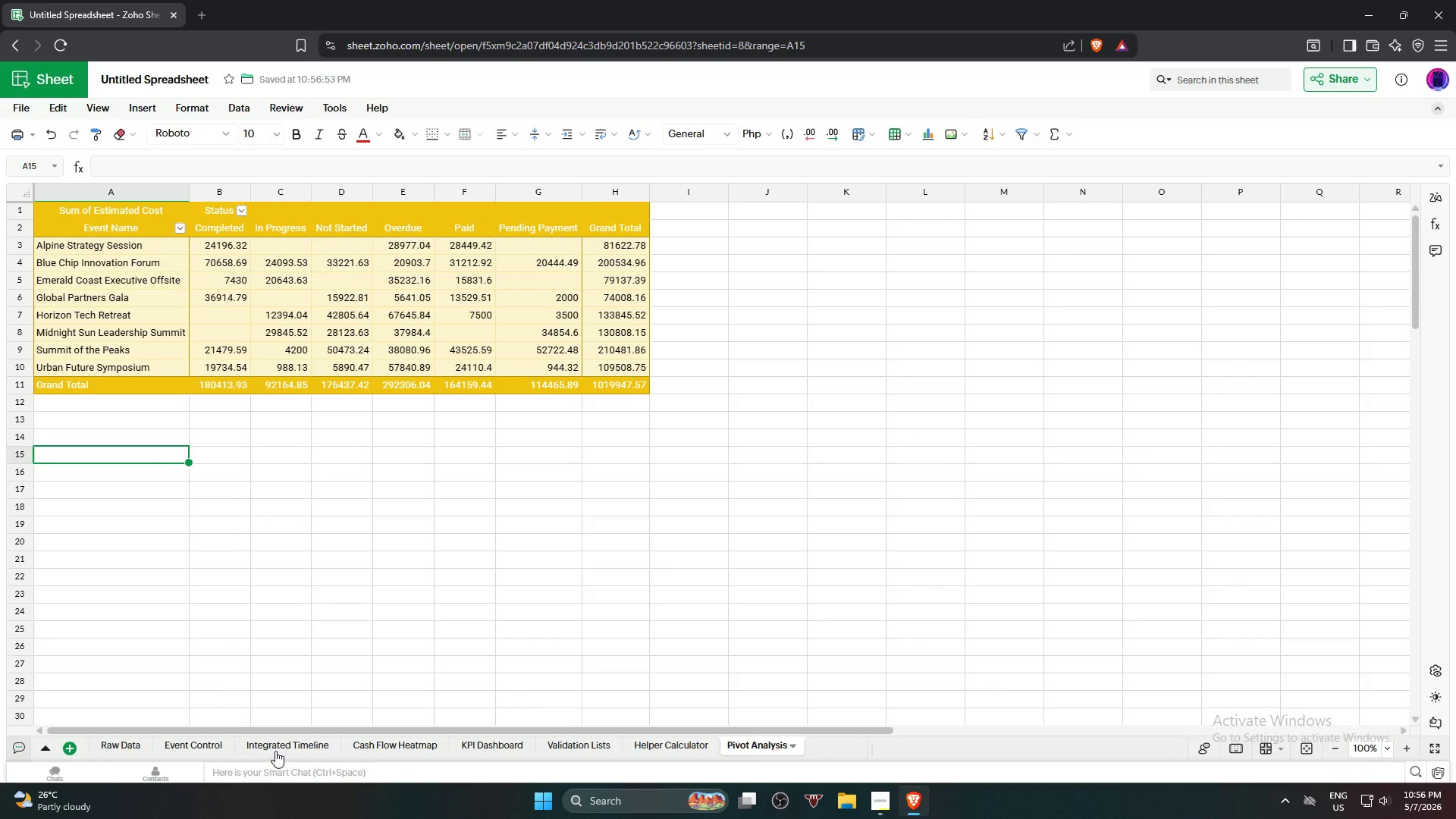 
left_click([275, 751])
 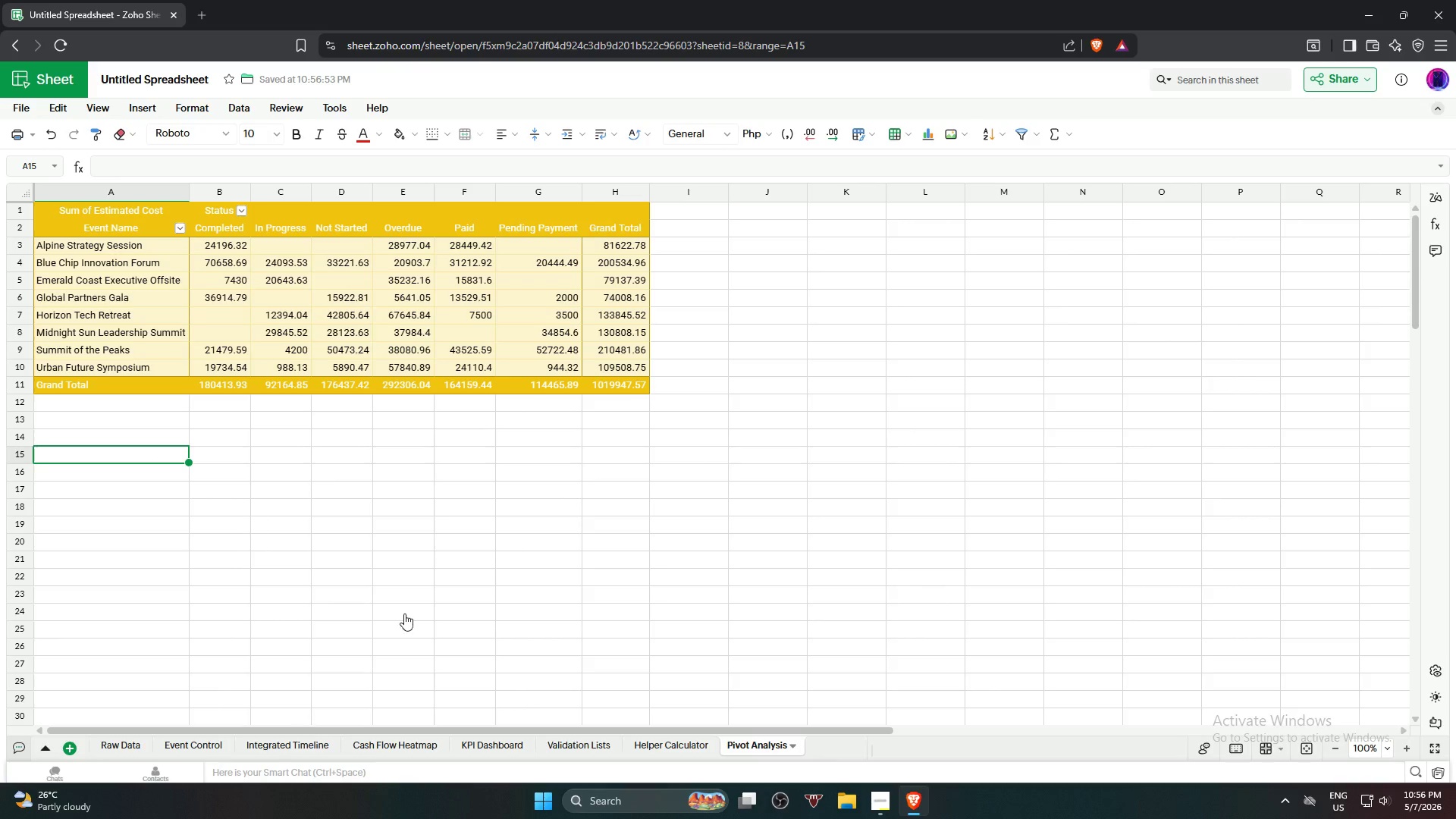 
left_click([444, 580])
 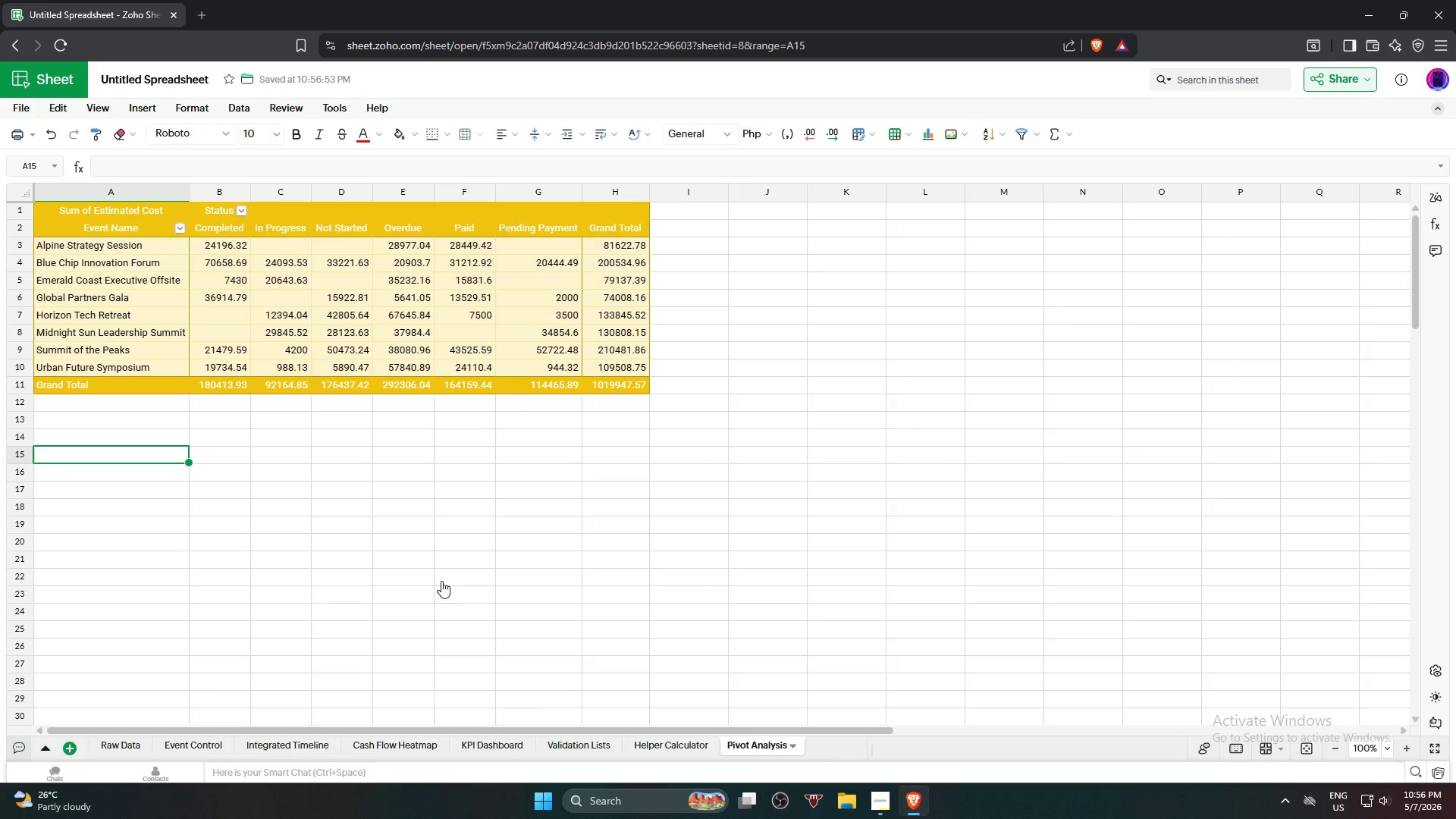 
left_click([413, 575])
 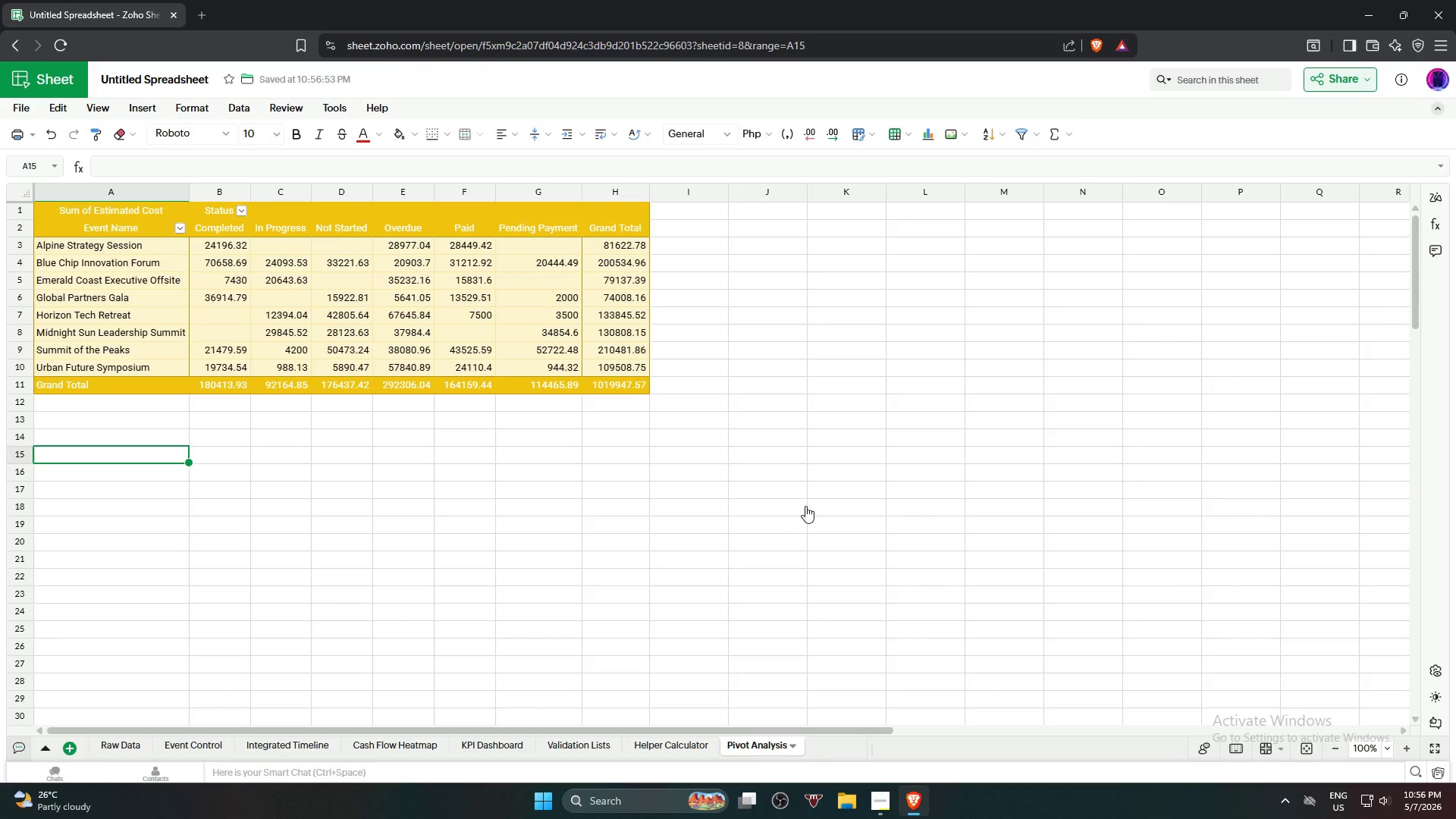 
left_click_drag(start_coordinate=[811, 500], to_coordinate=[814, 493])
 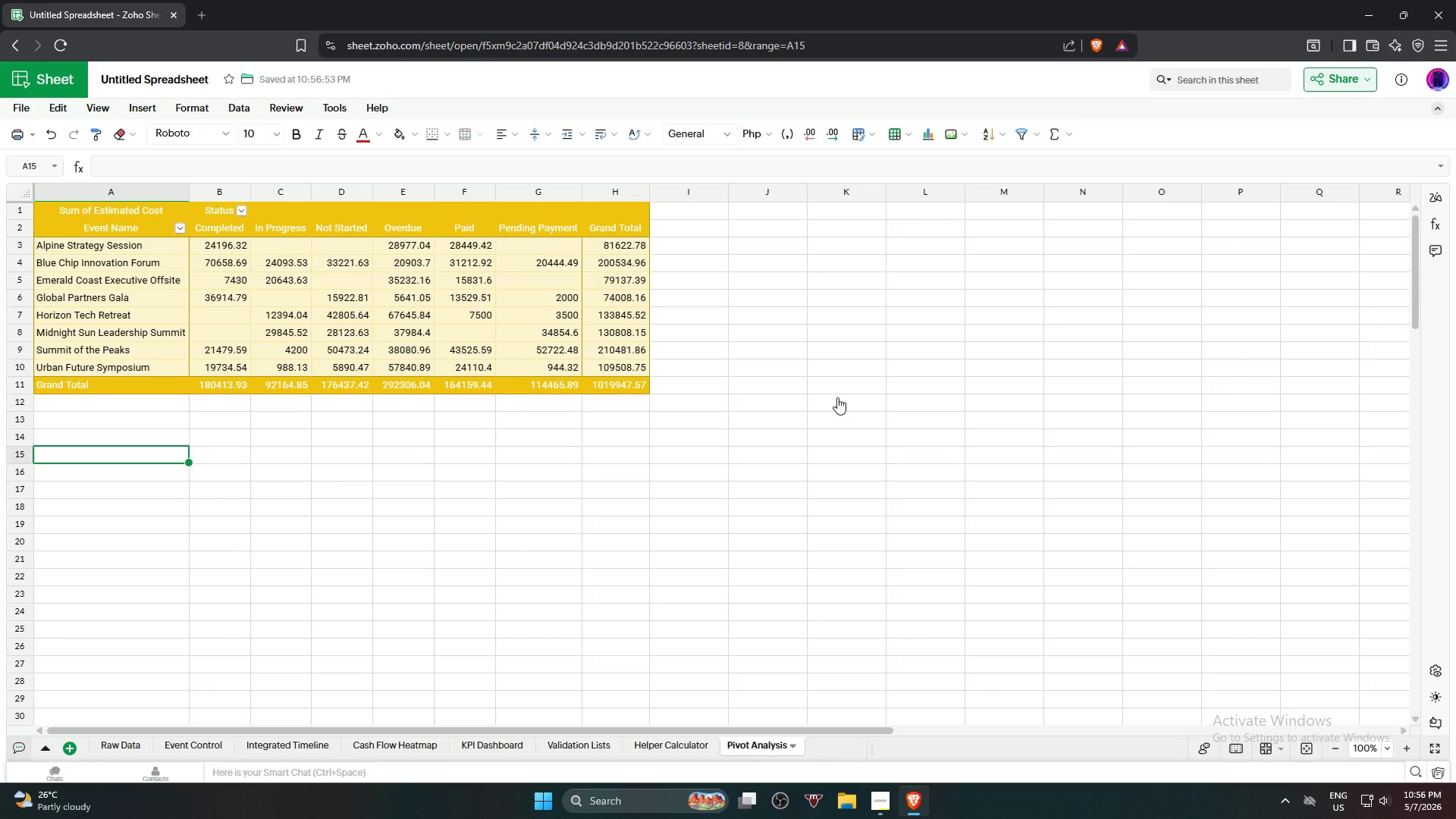 
triple_click([837, 397])
 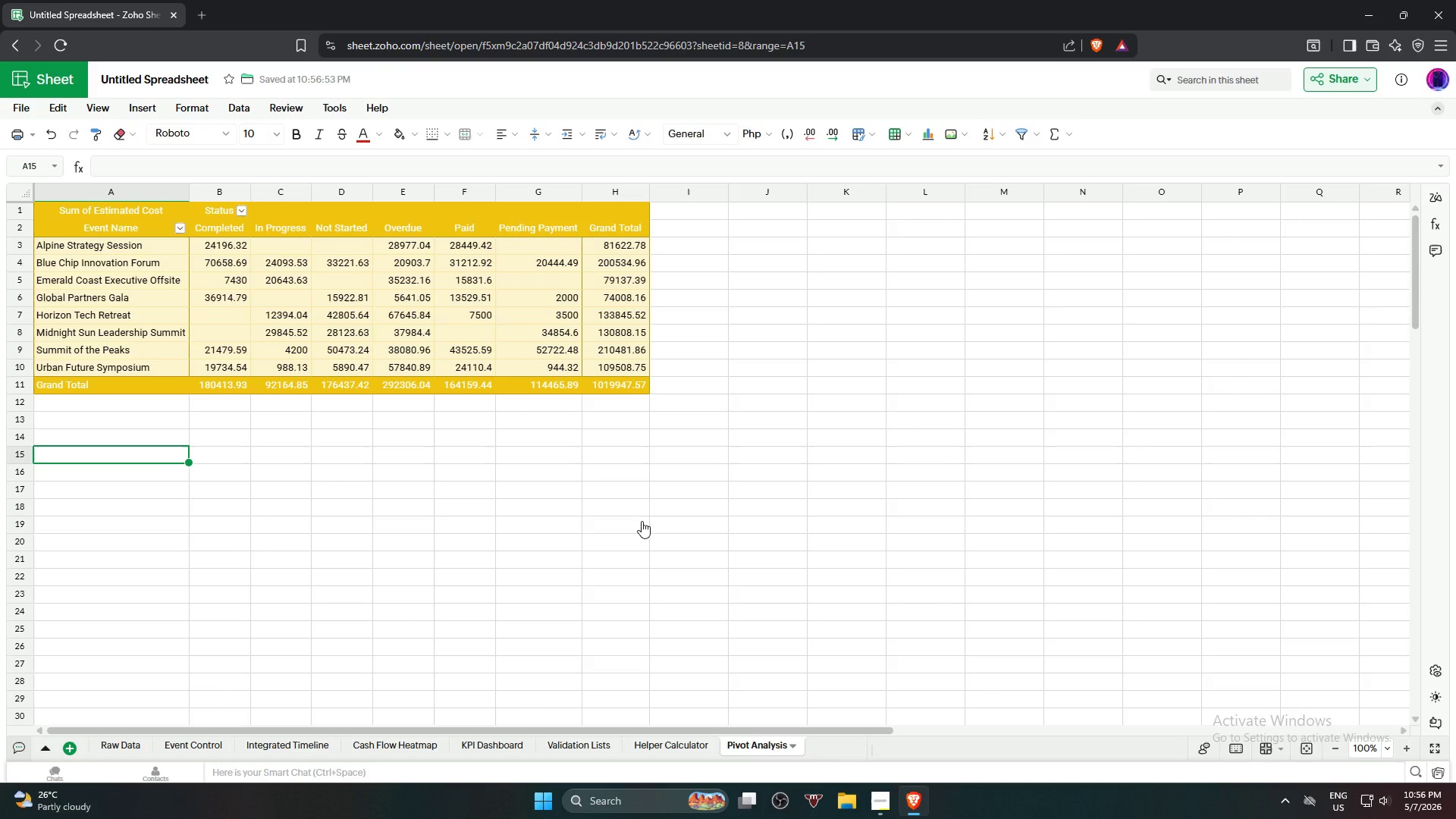 
left_click_drag(start_coordinate=[647, 518], to_coordinate=[642, 522])
 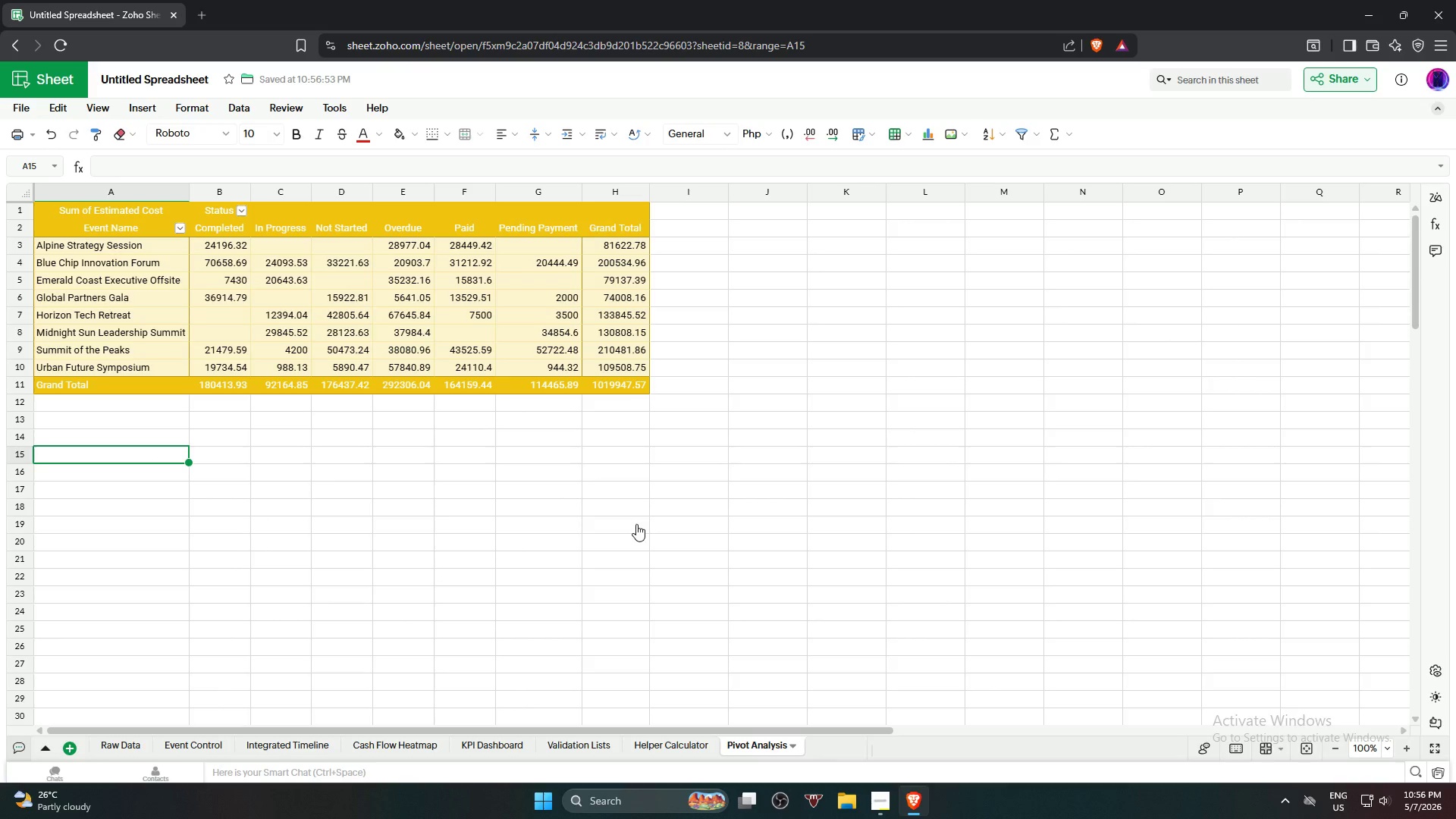 
triple_click([636, 524])
 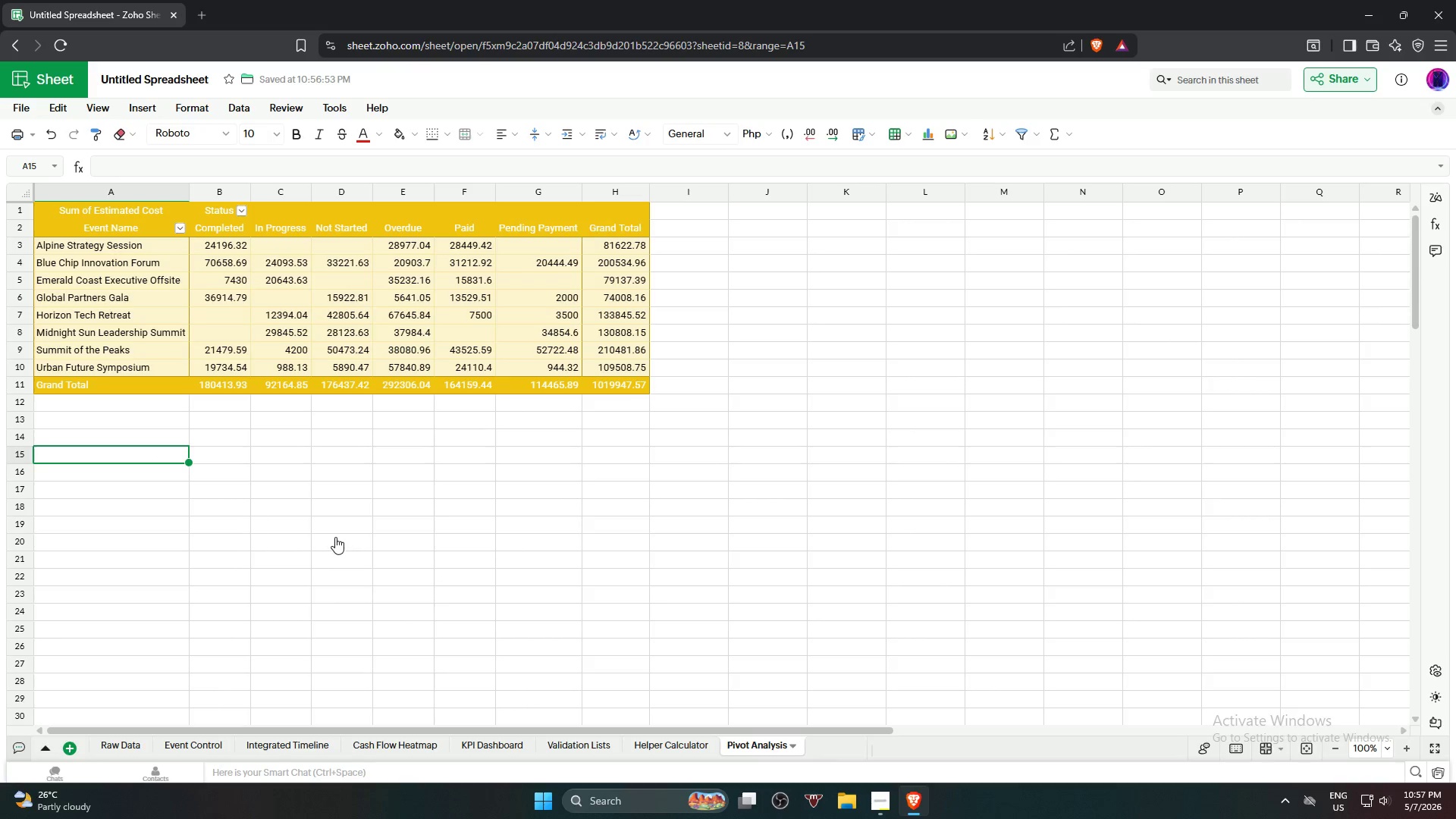 
left_click_drag(start_coordinate=[335, 537], to_coordinate=[687, 497])
 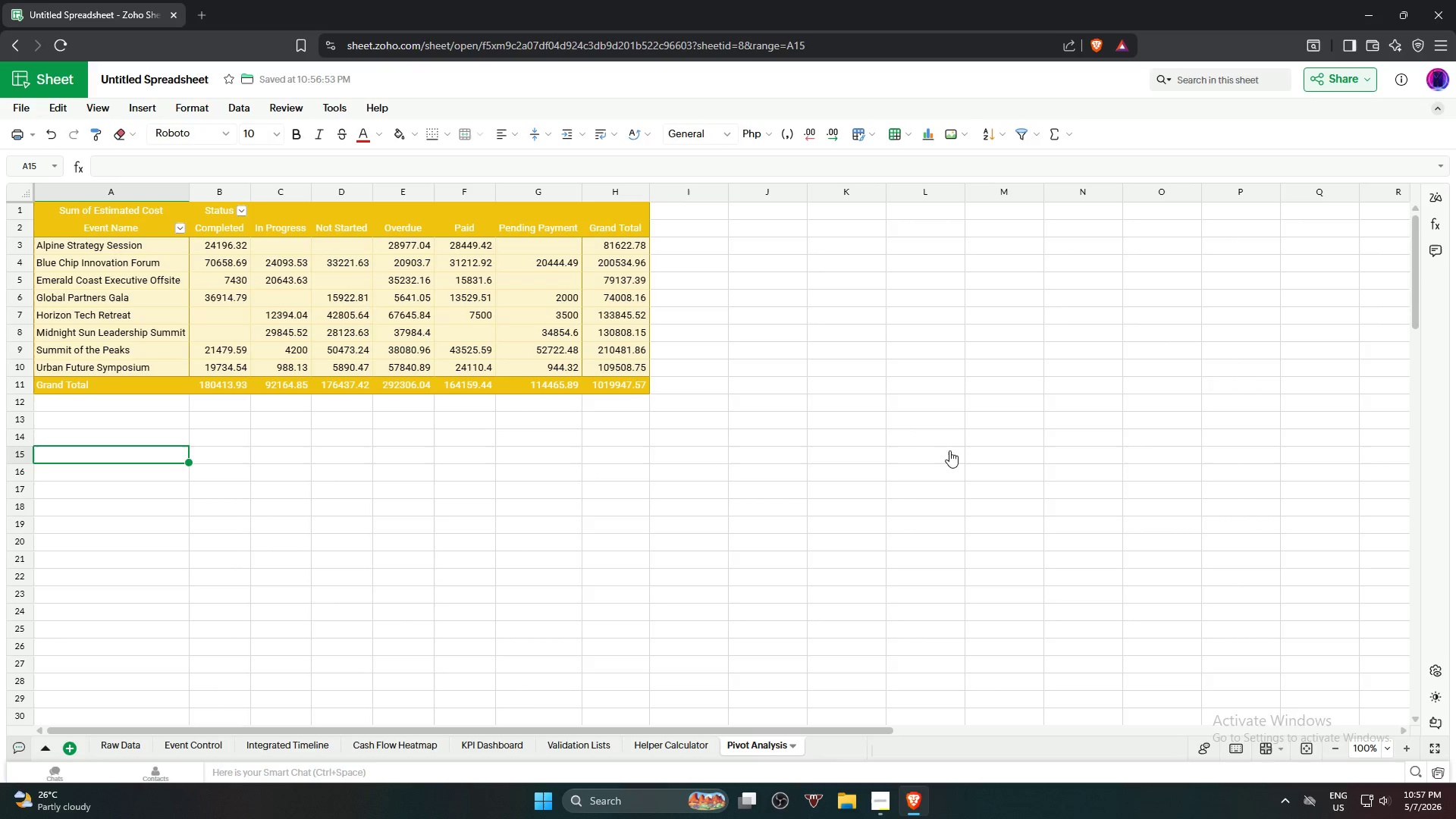 
triple_click([949, 450])
 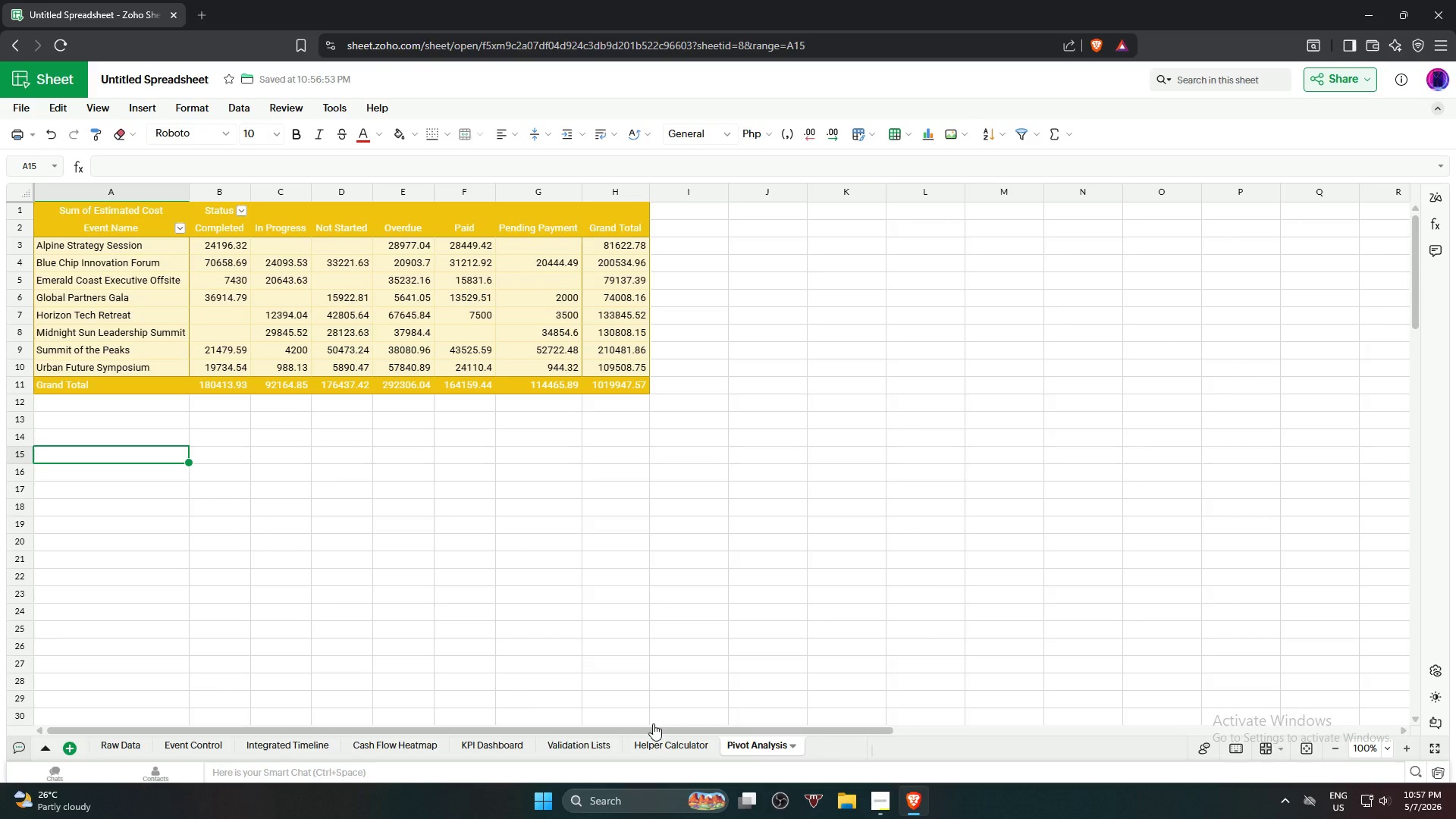 
left_click([664, 740])
 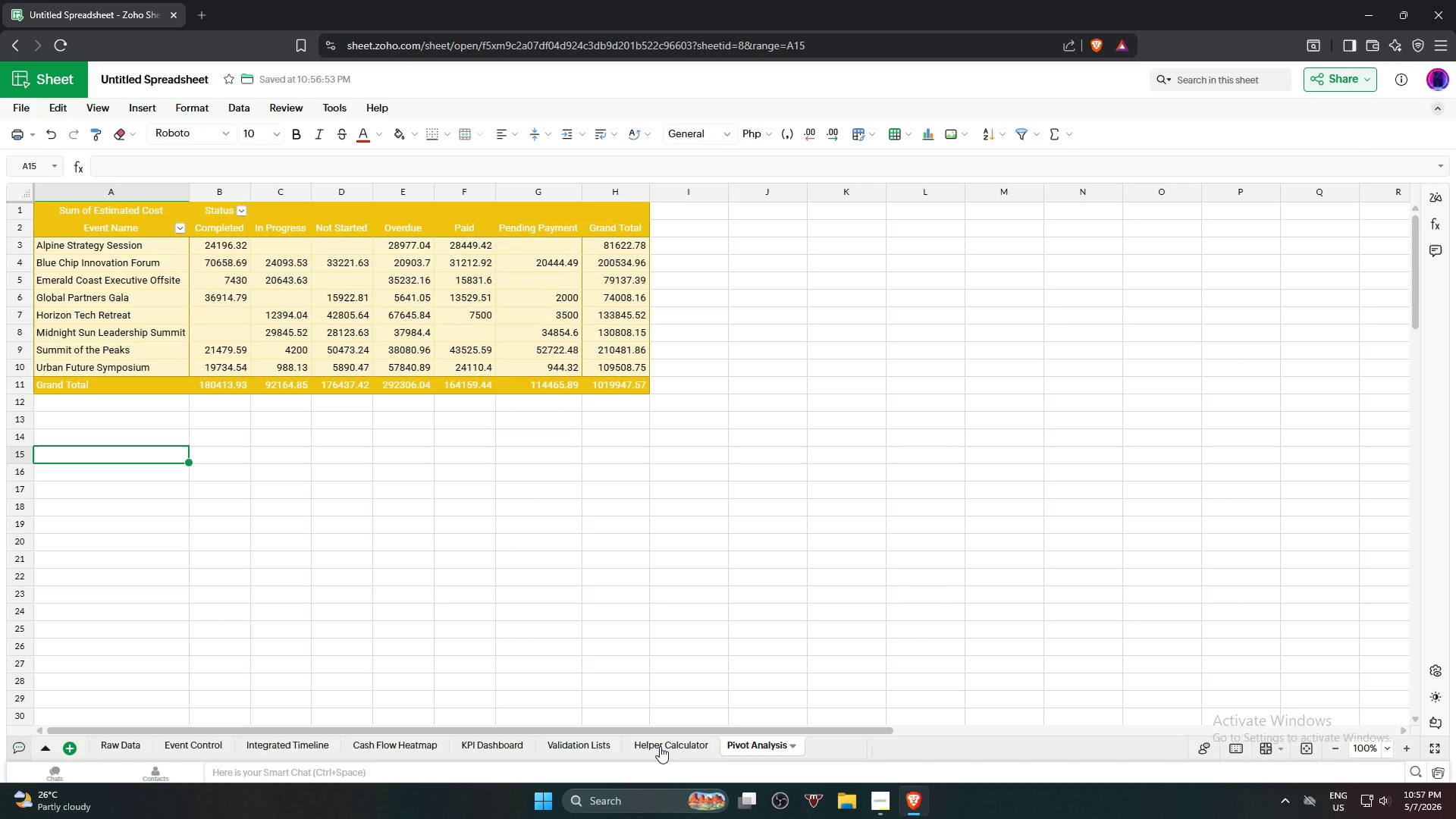 
left_click([660, 746])
 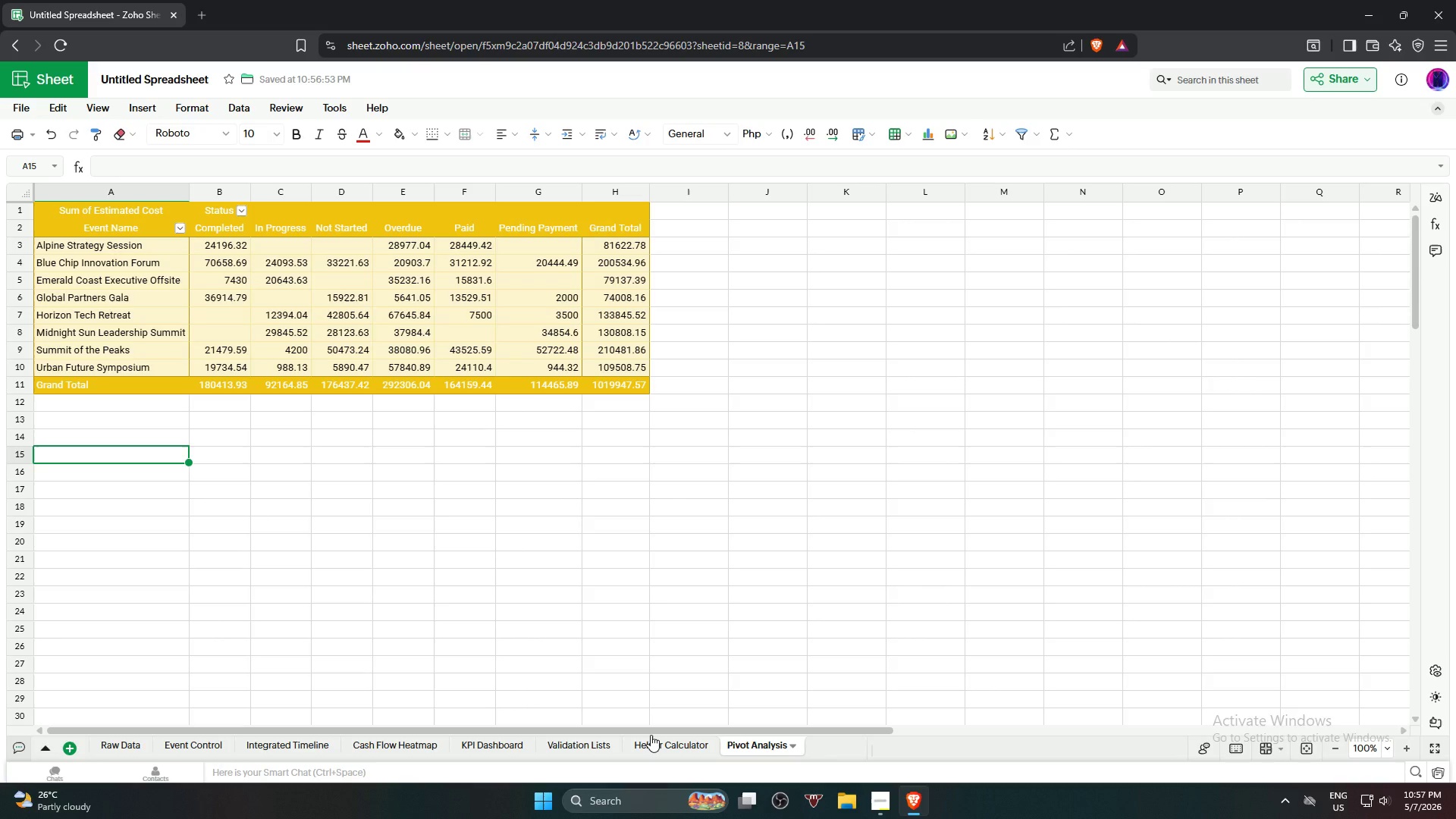 
left_click([664, 691])
 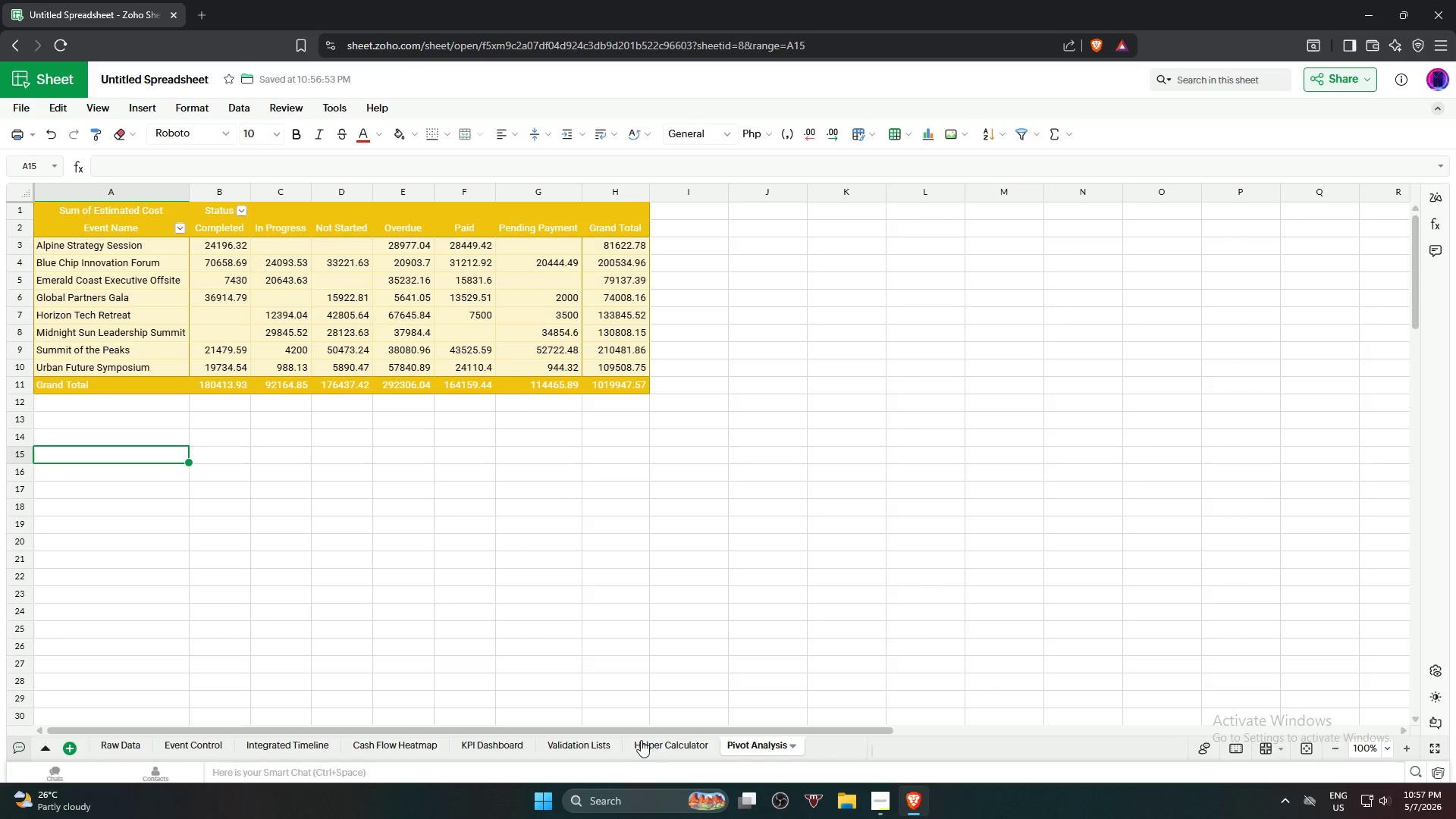 
double_click([566, 742])
 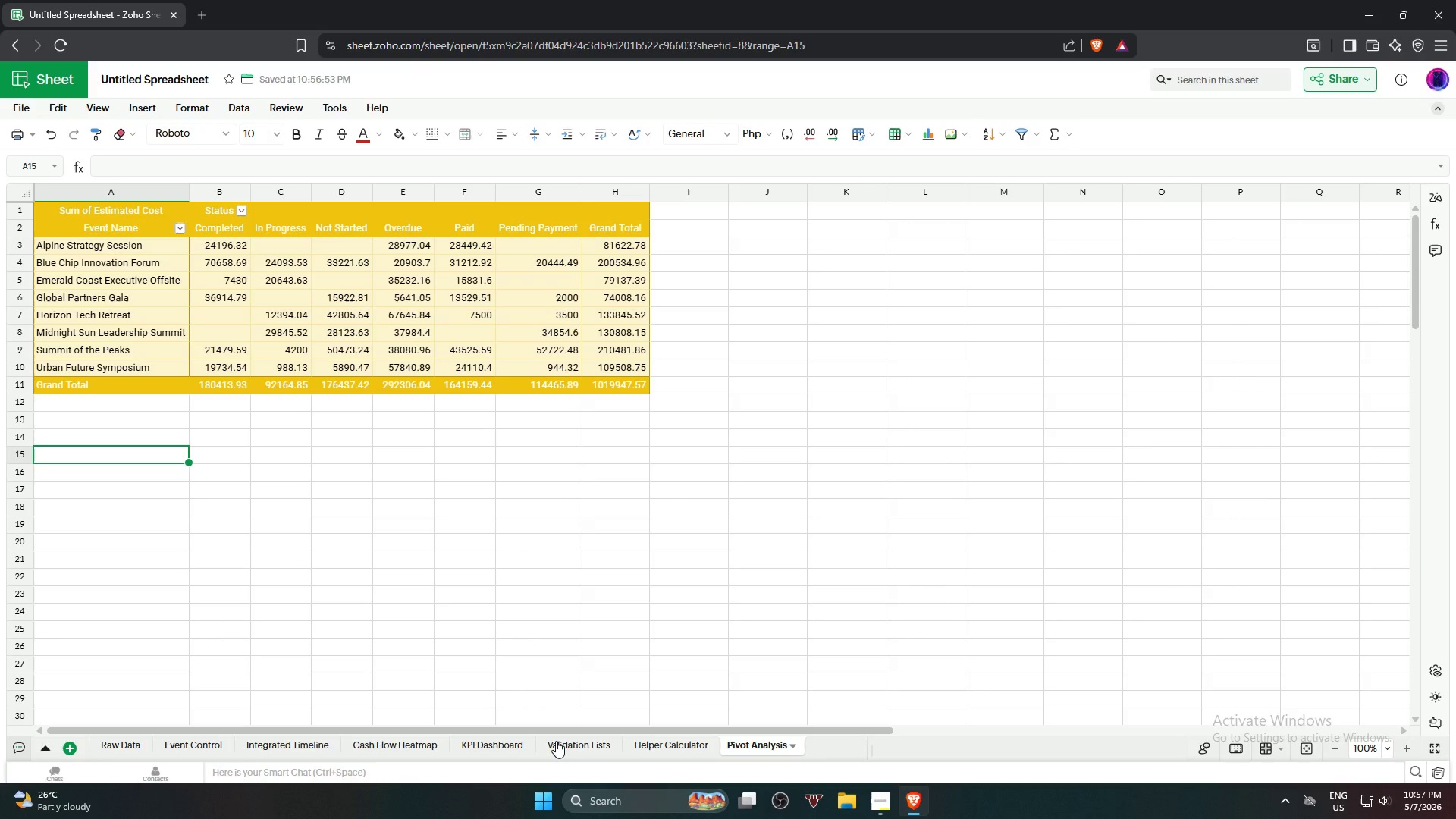 
key(Alt+AltLeft)
 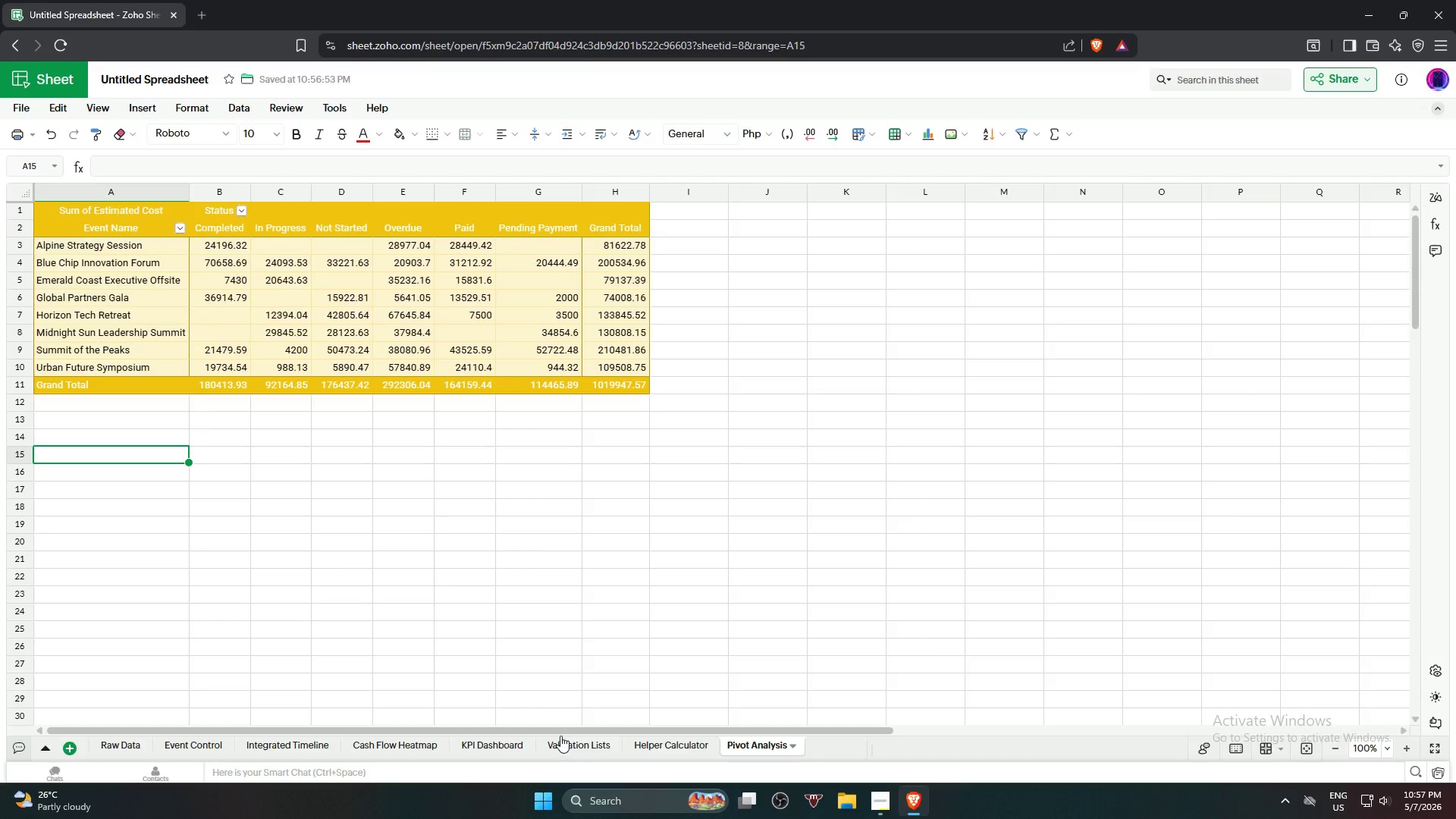 
key(Alt+Tab)